 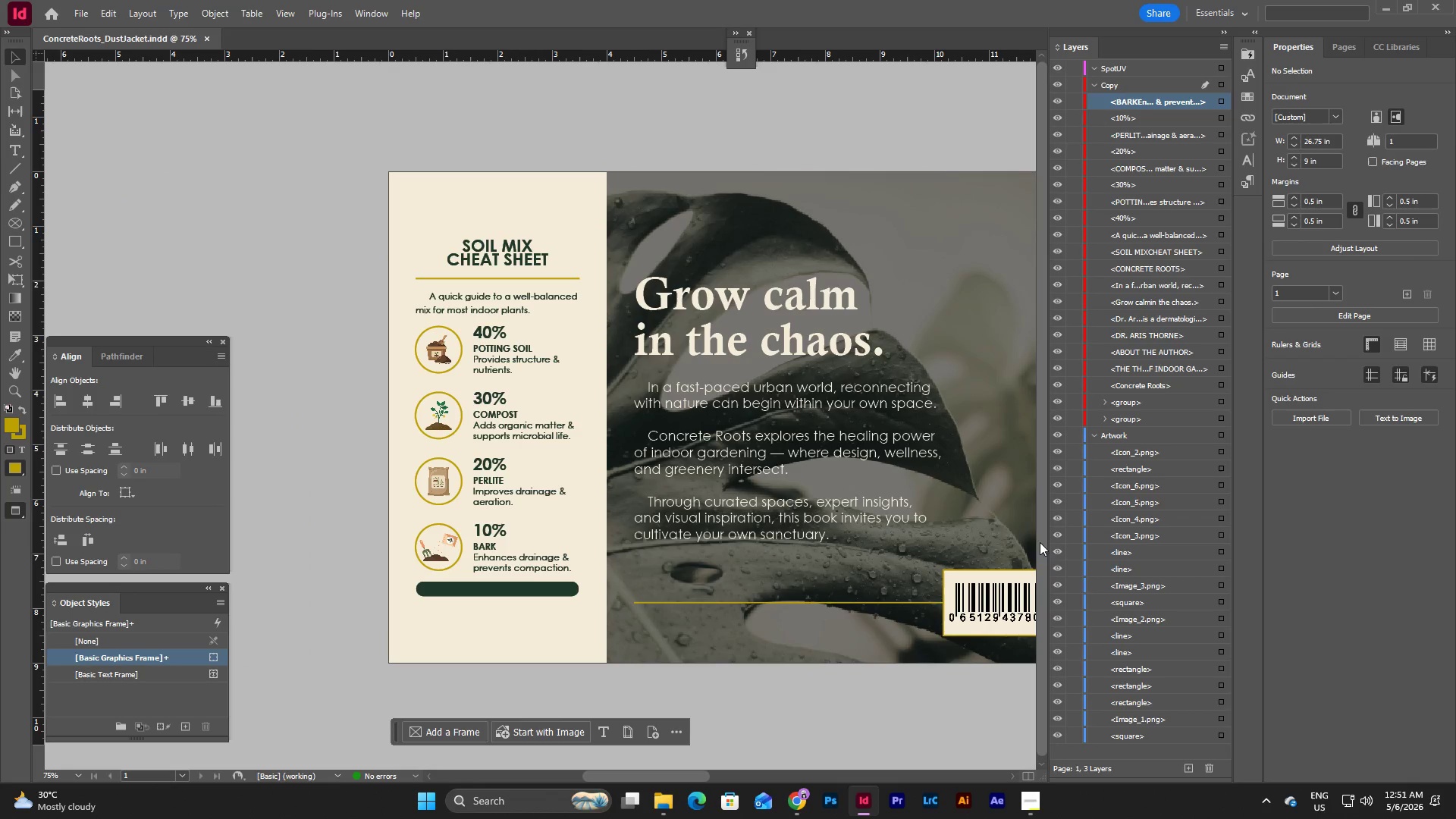 
left_click([1160, 101])
 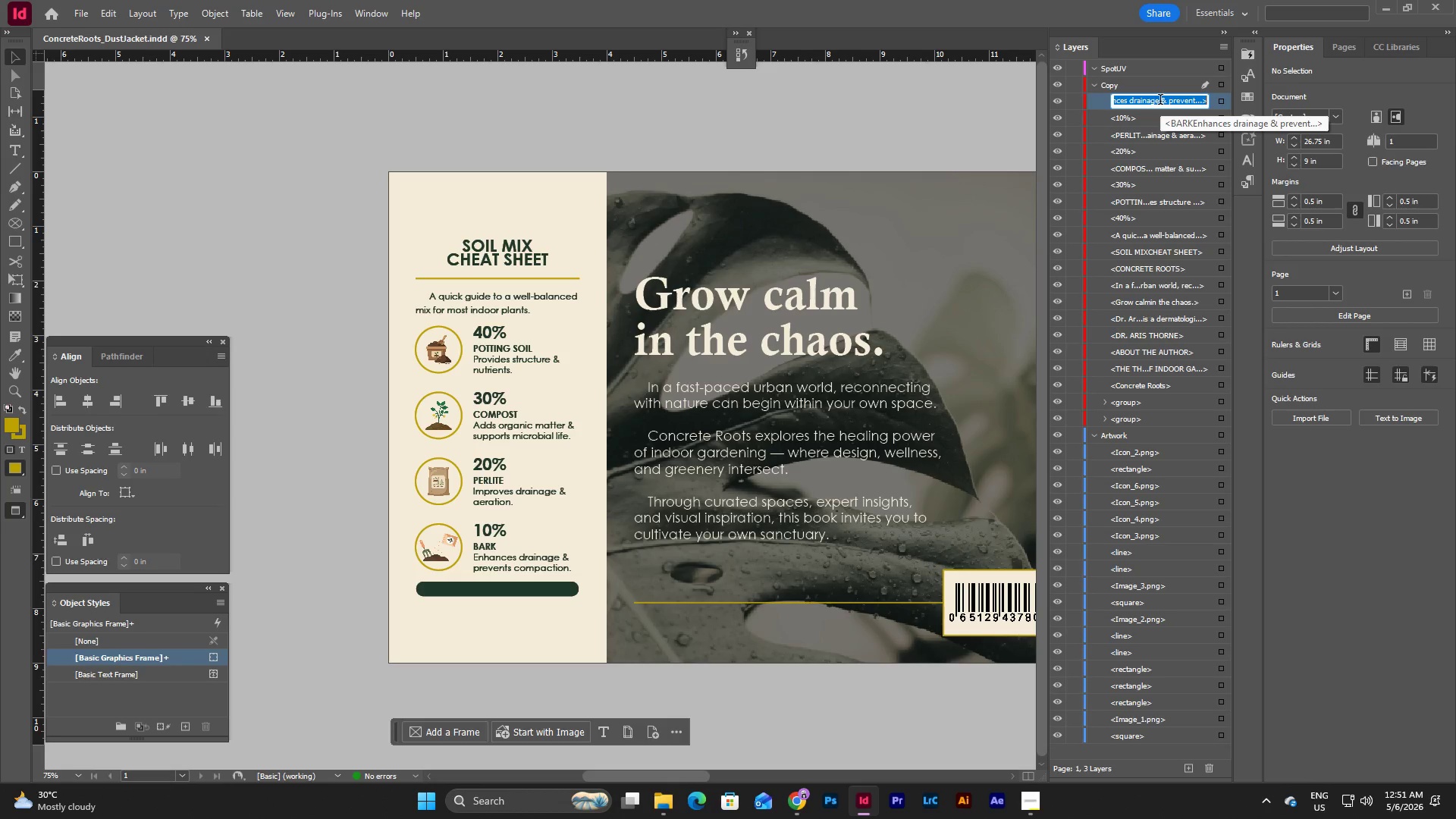 
key(Control+C)
 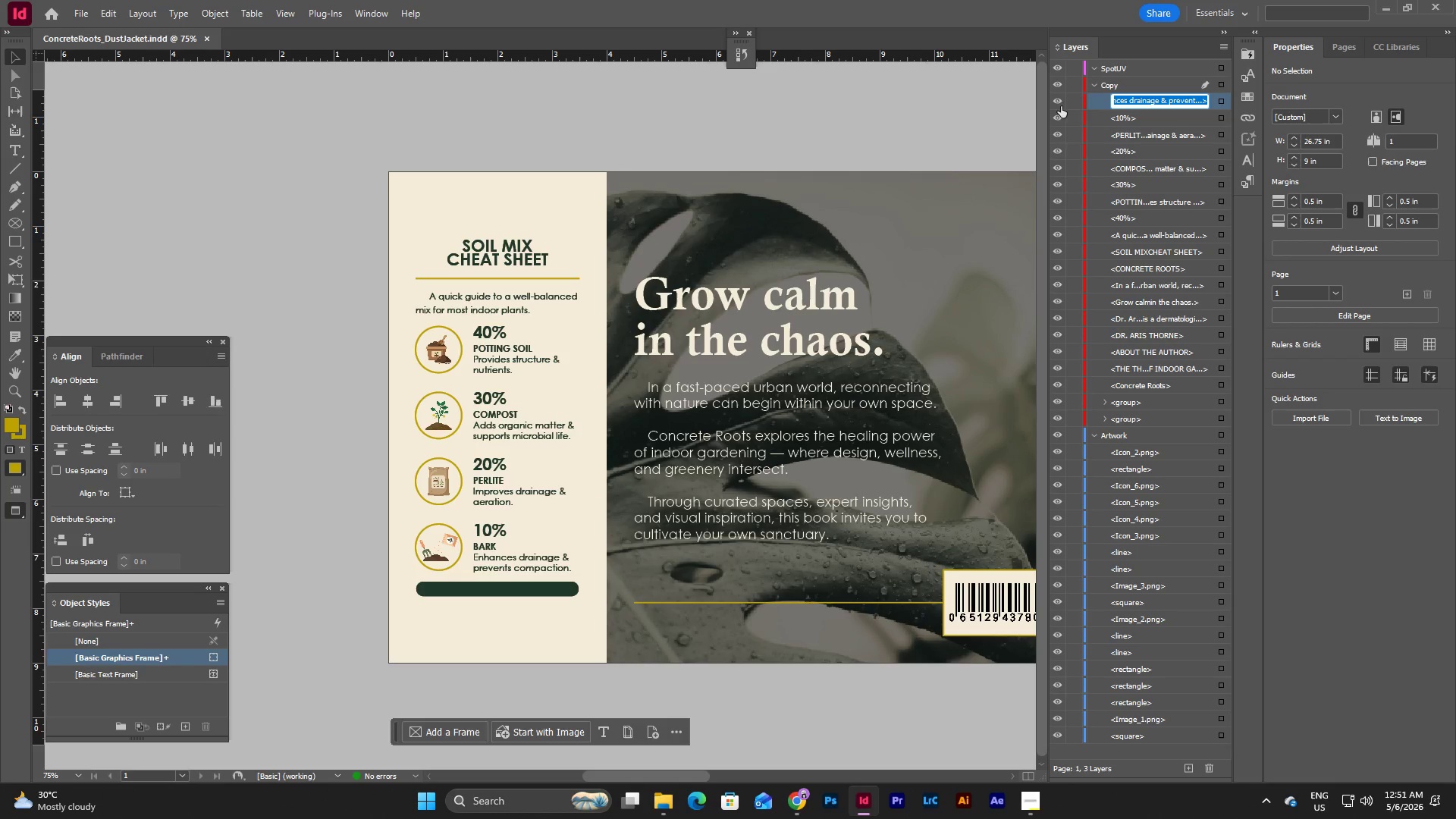 
left_click([1019, 96])
 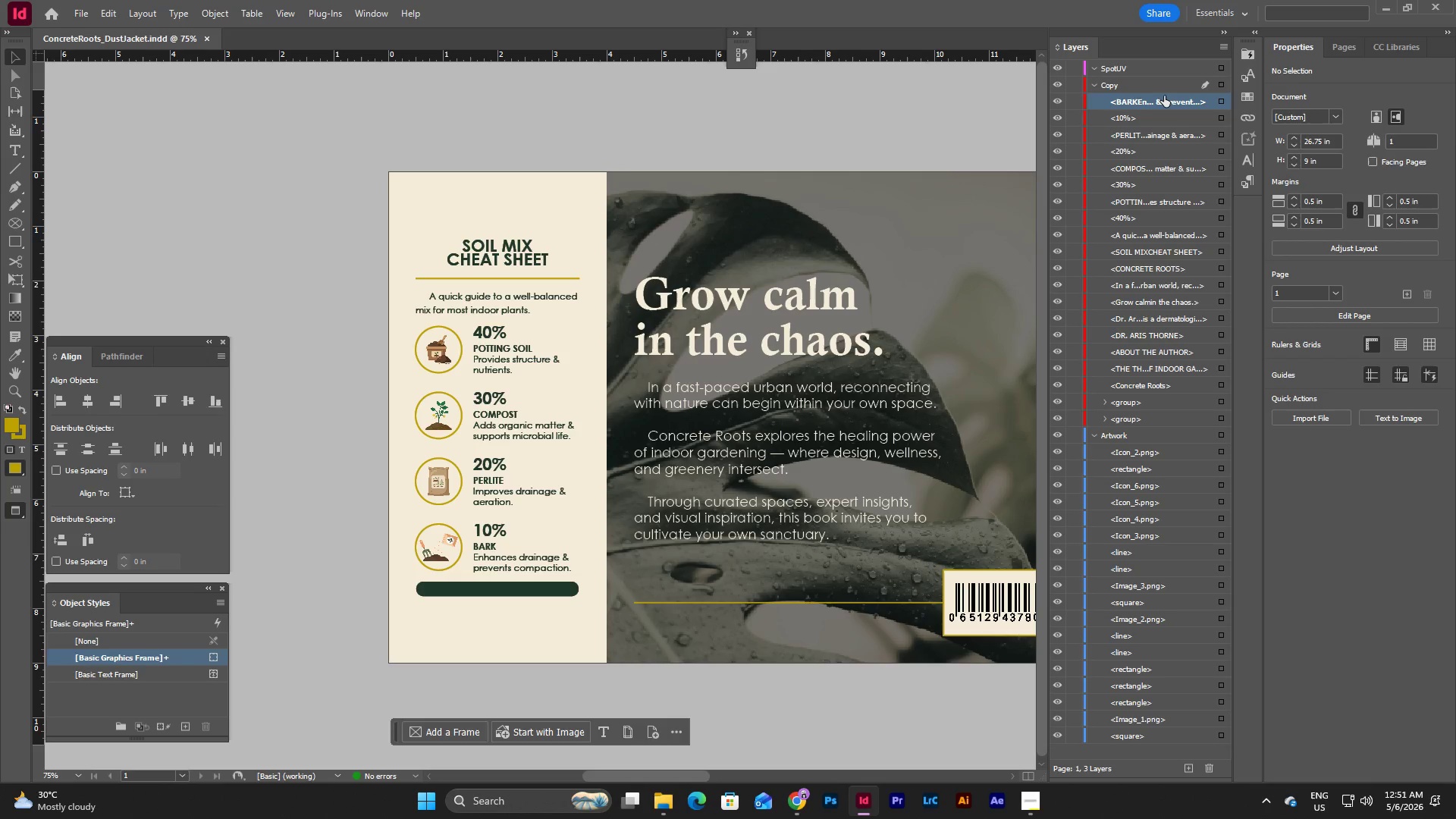 
left_click([1164, 96])
 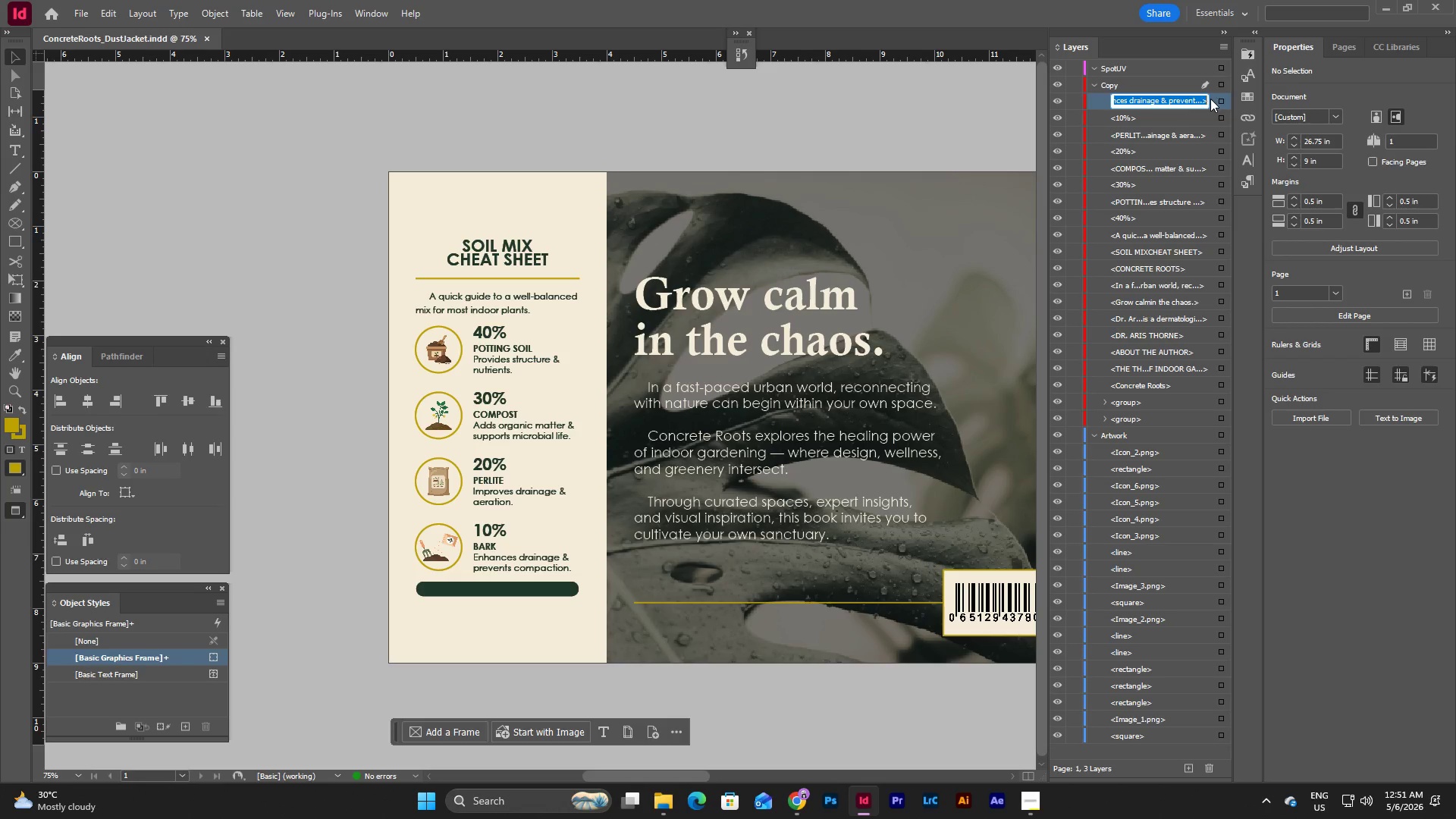 
left_click([1220, 100])
 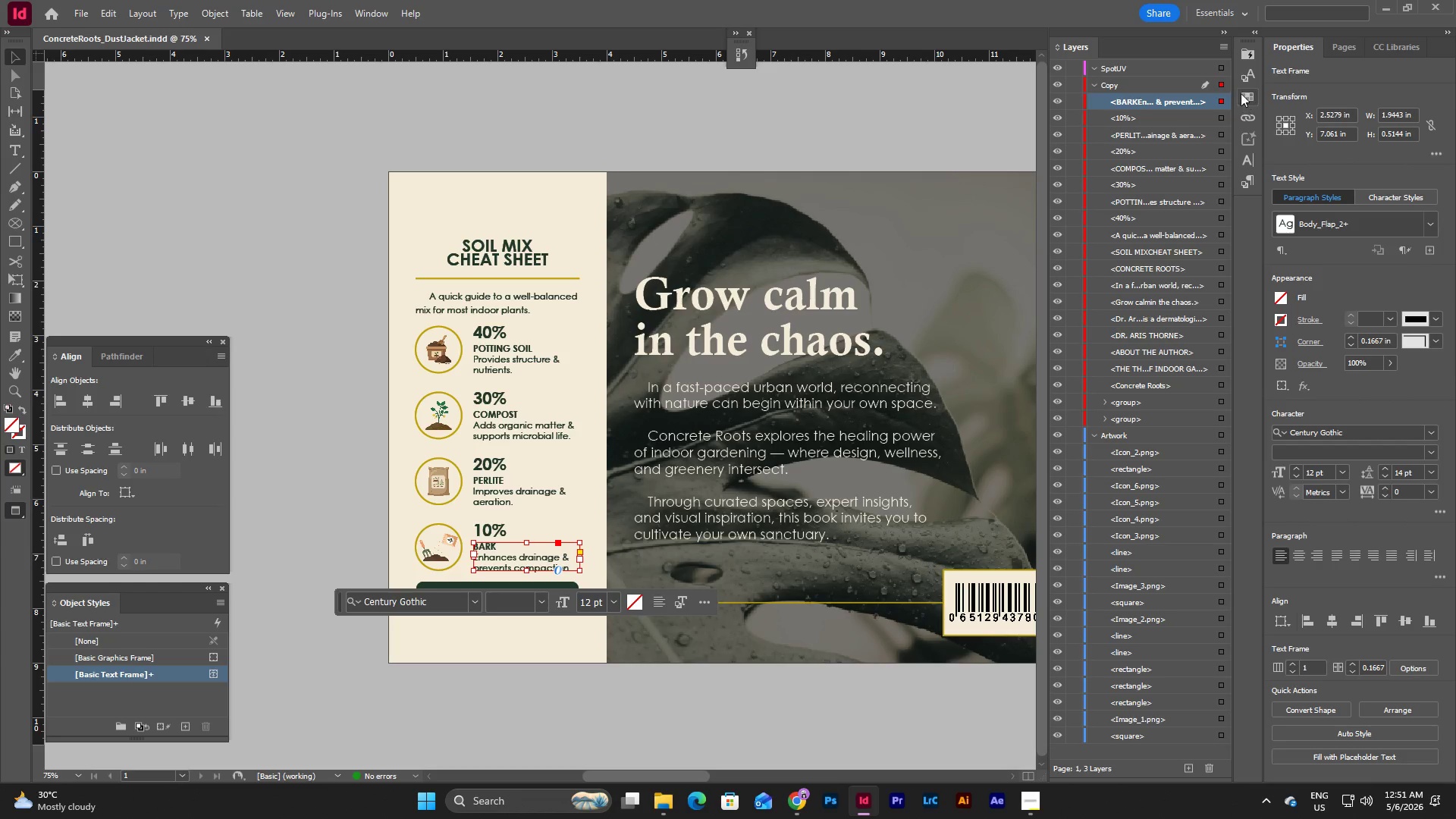 
left_click([1219, 84])
 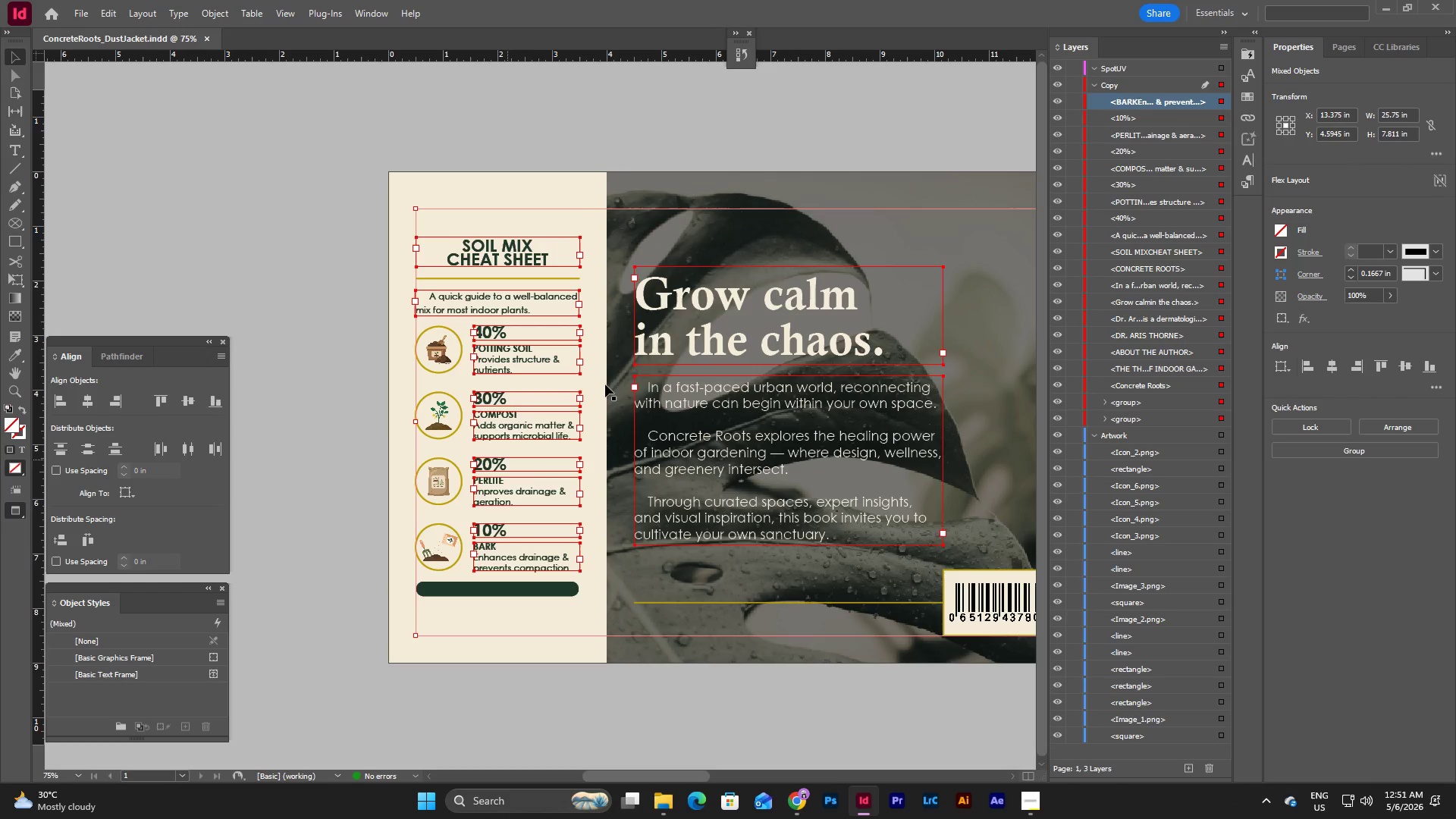 
key(Control+C)
 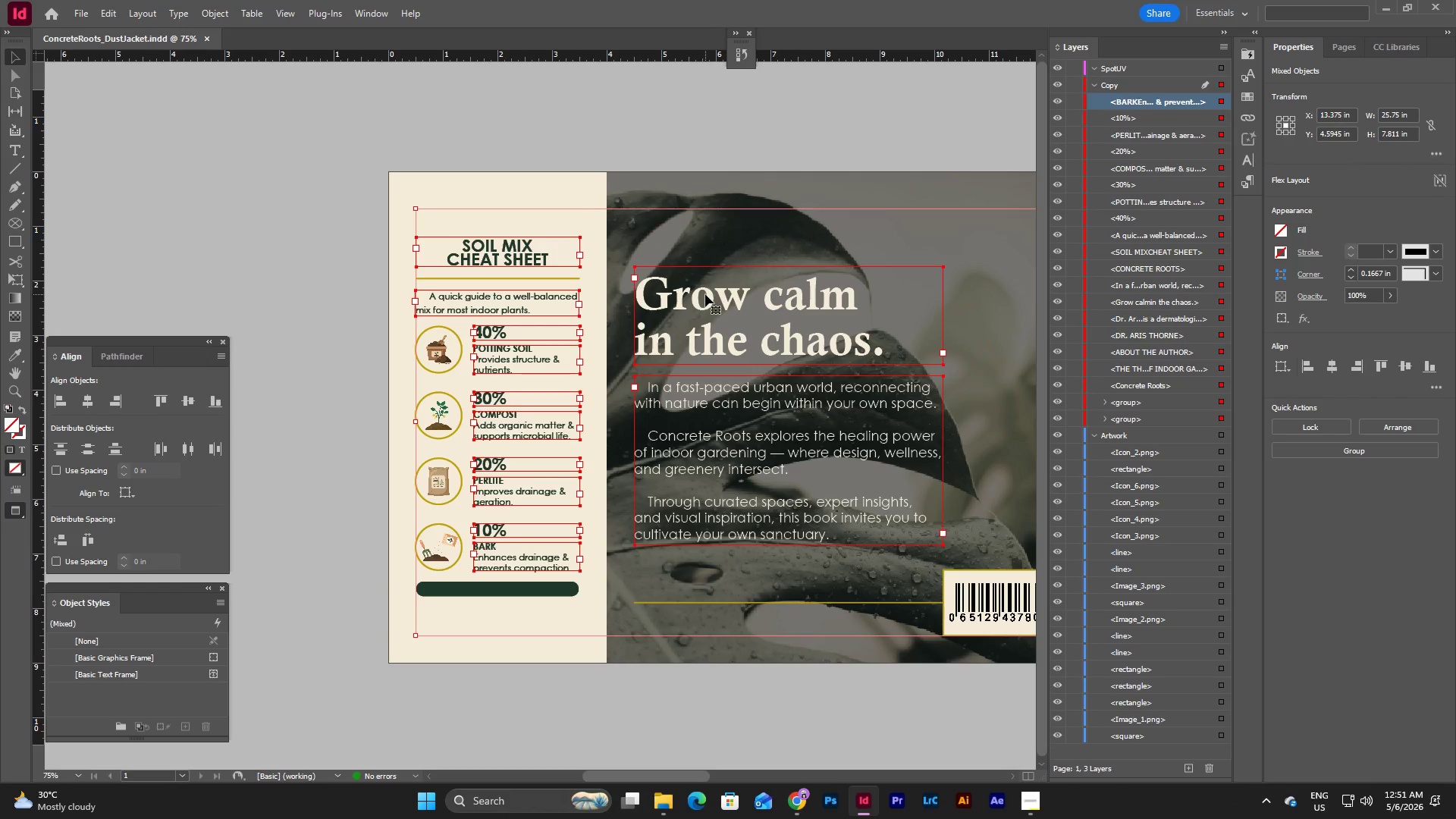 
right_click([705, 294])
 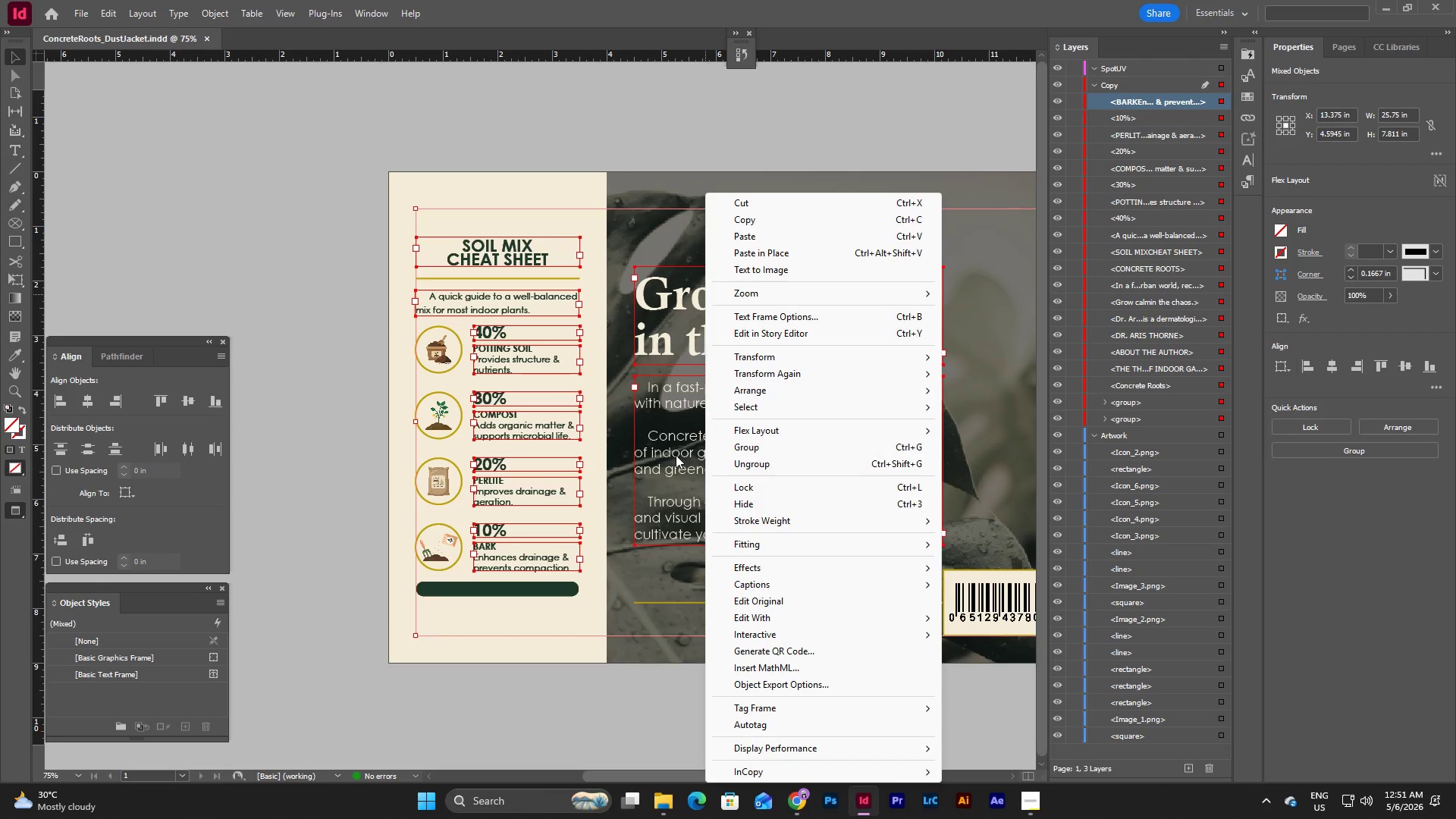 
wait(5.64)
 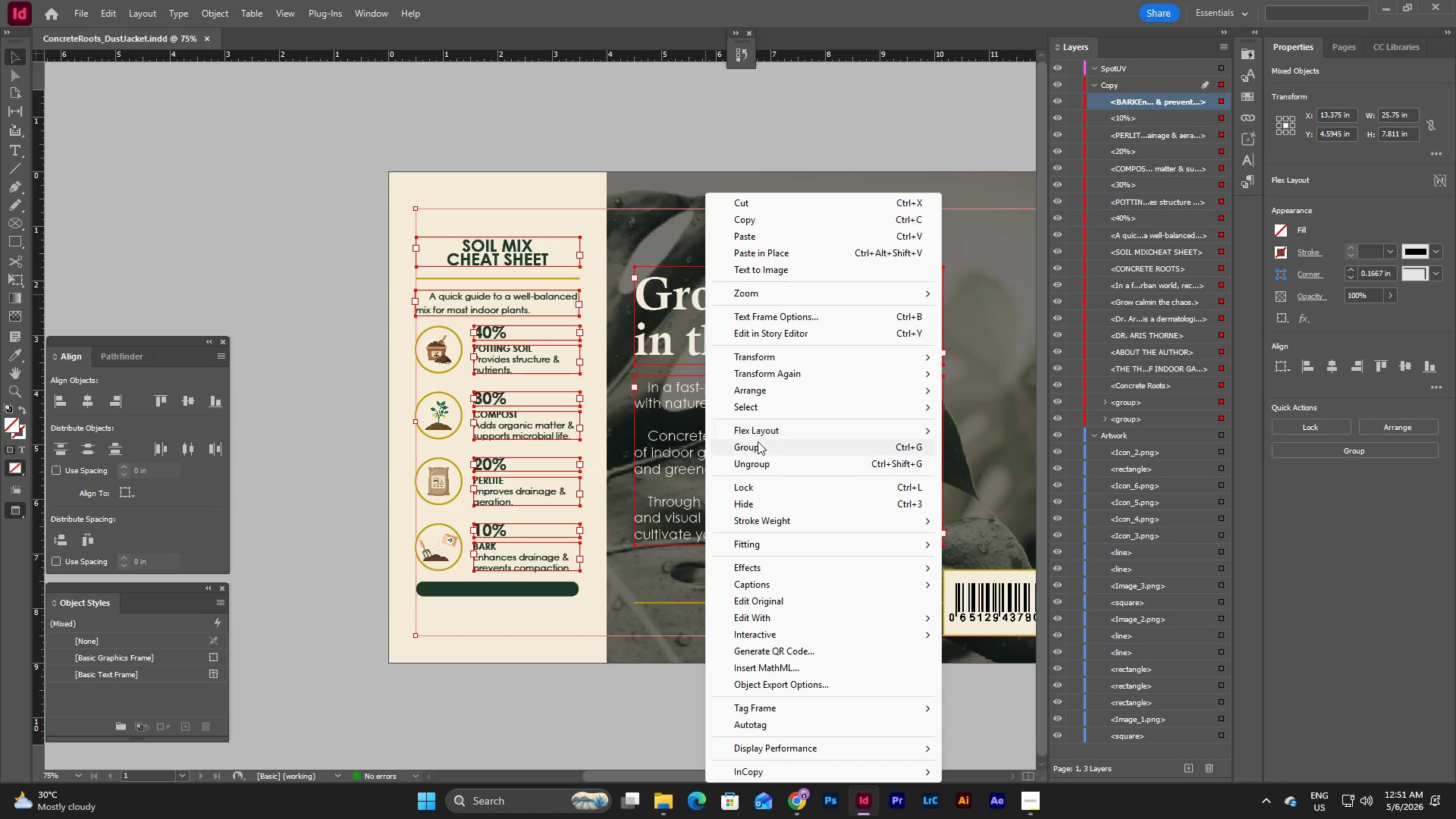 
left_click([604, 699])
 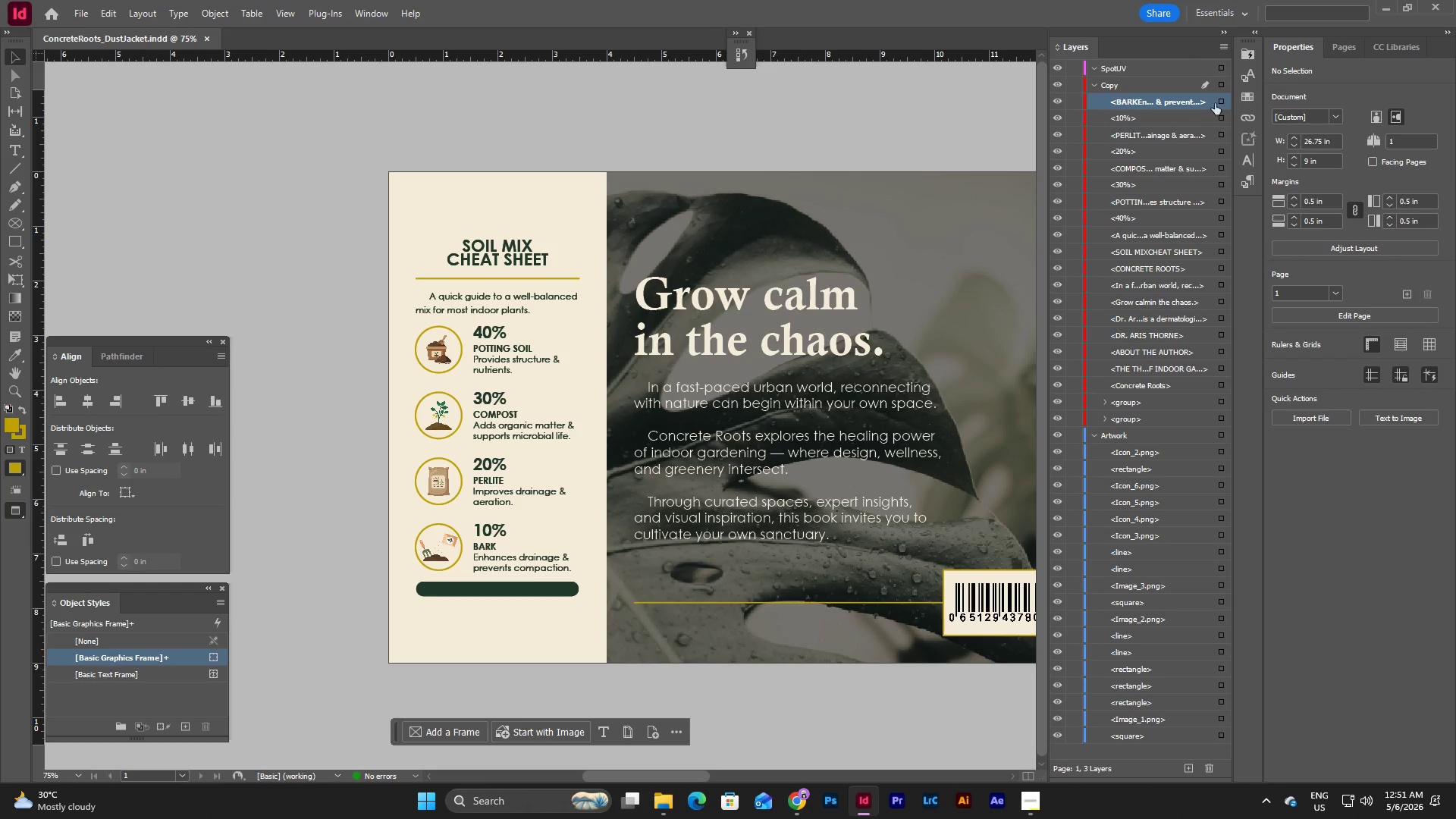 
left_click([1219, 83])
 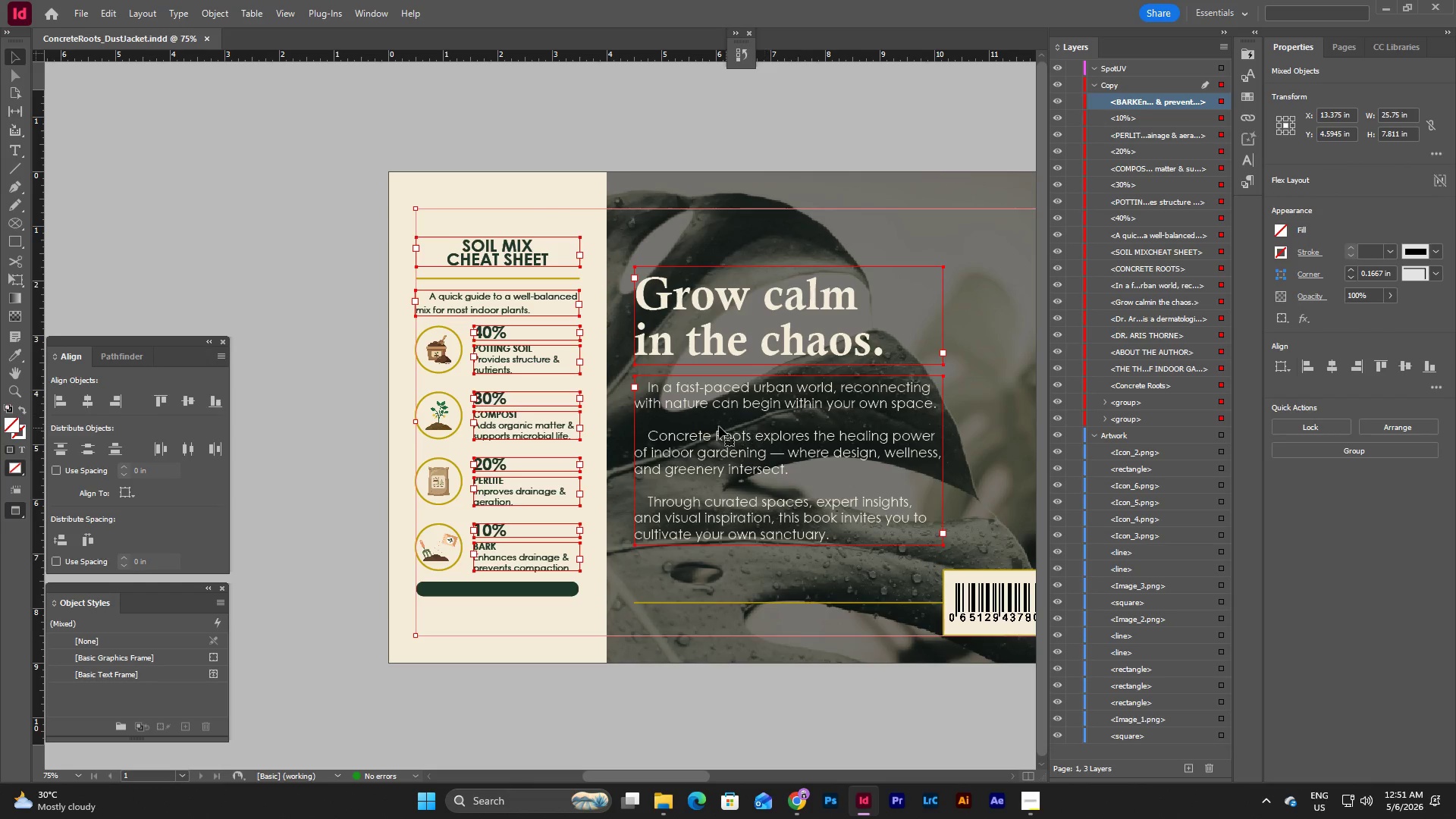 
key(Control+C)
 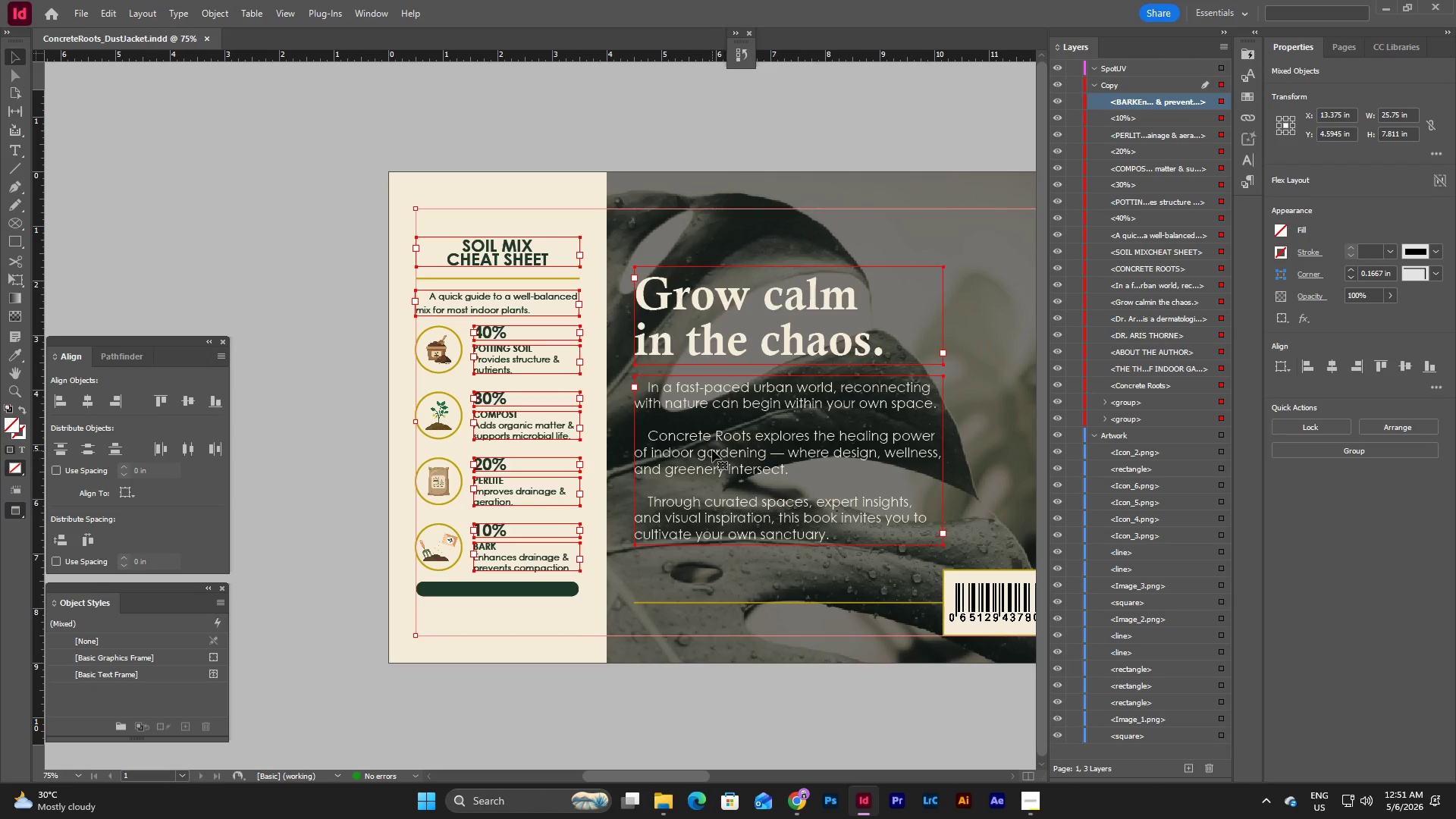 
key(Control+V)
 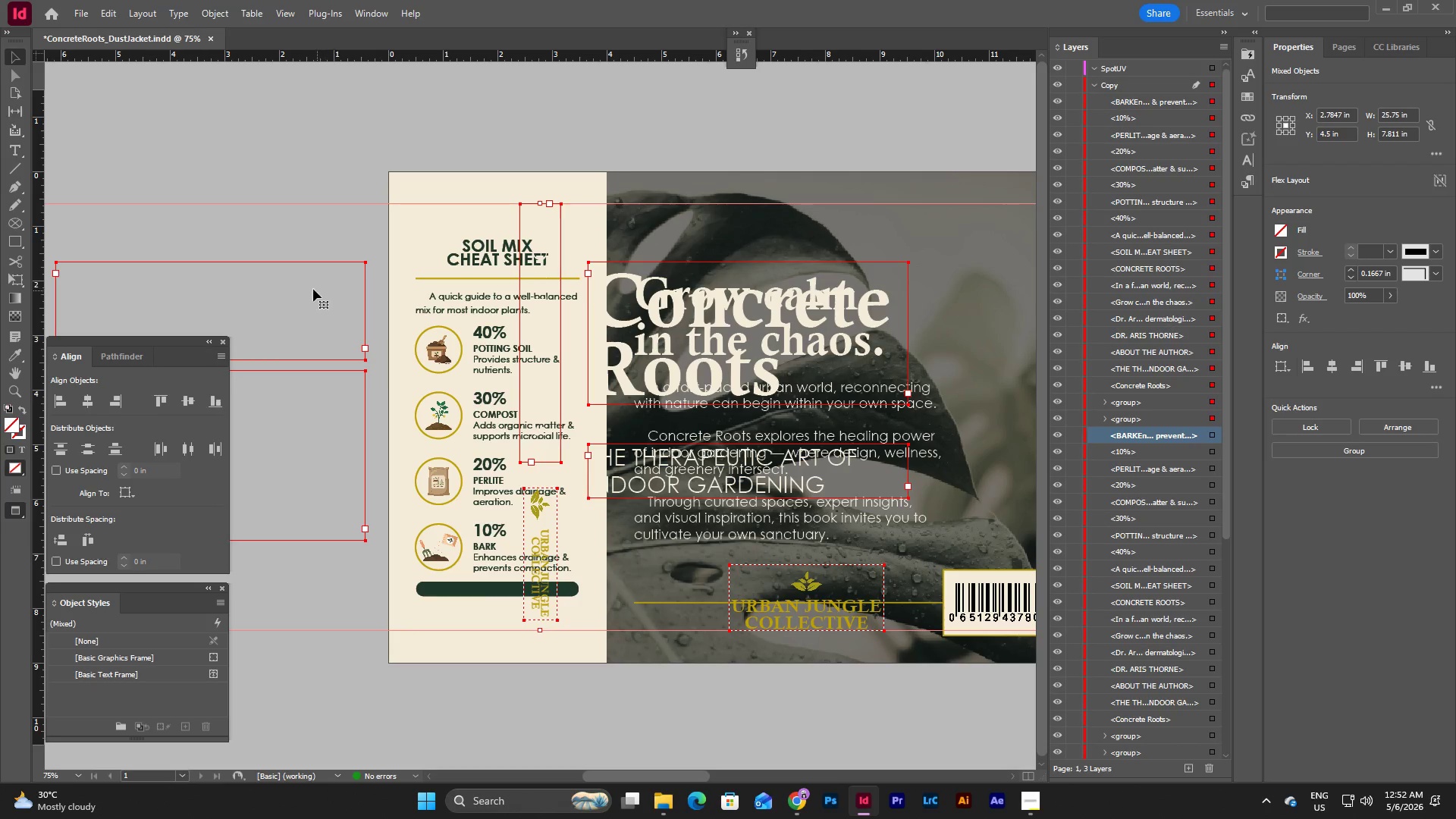 
left_click_drag(start_coordinate=[292, 212], to_coordinate=[334, 214])
 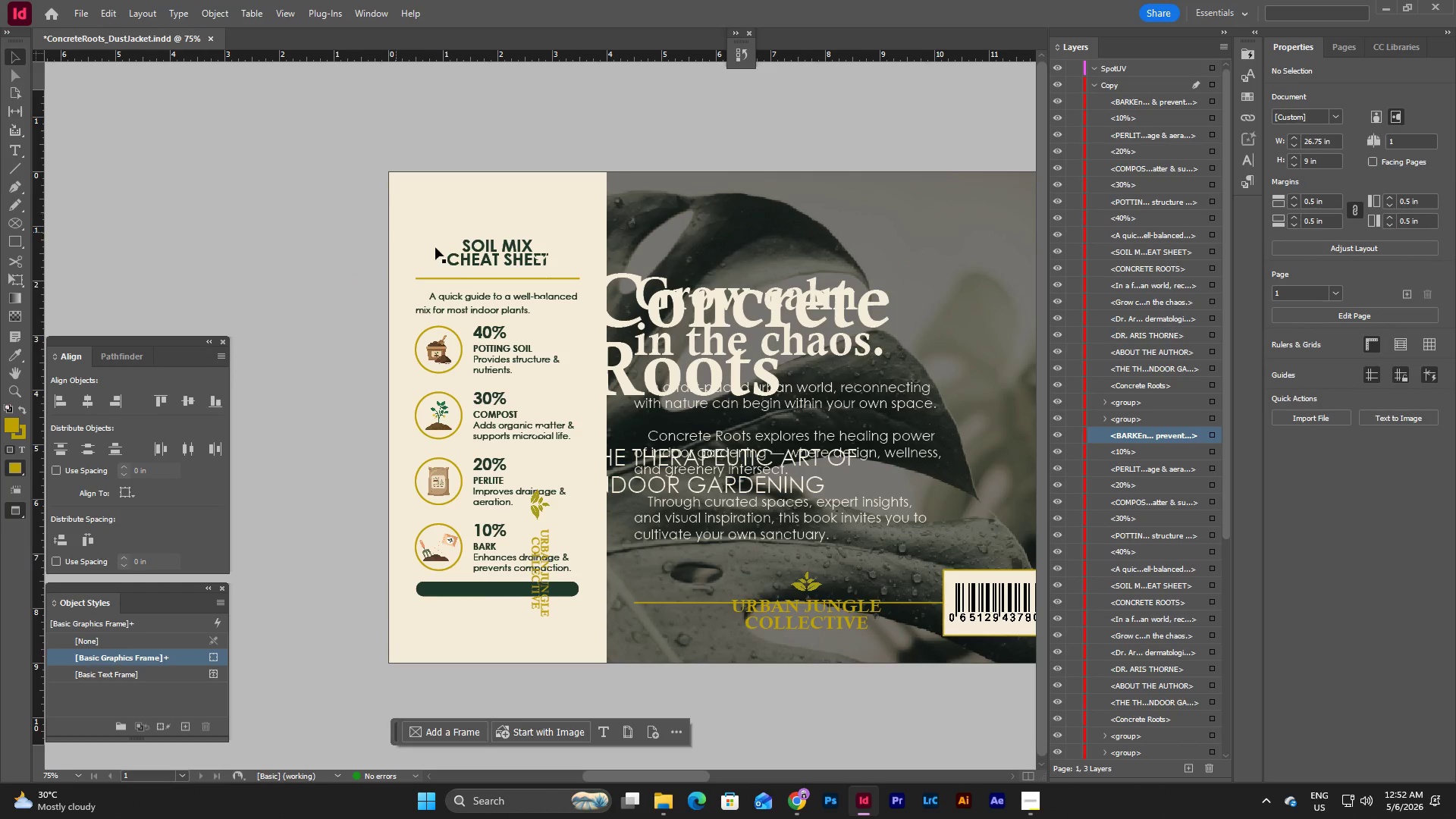 
key(Control+Z)
 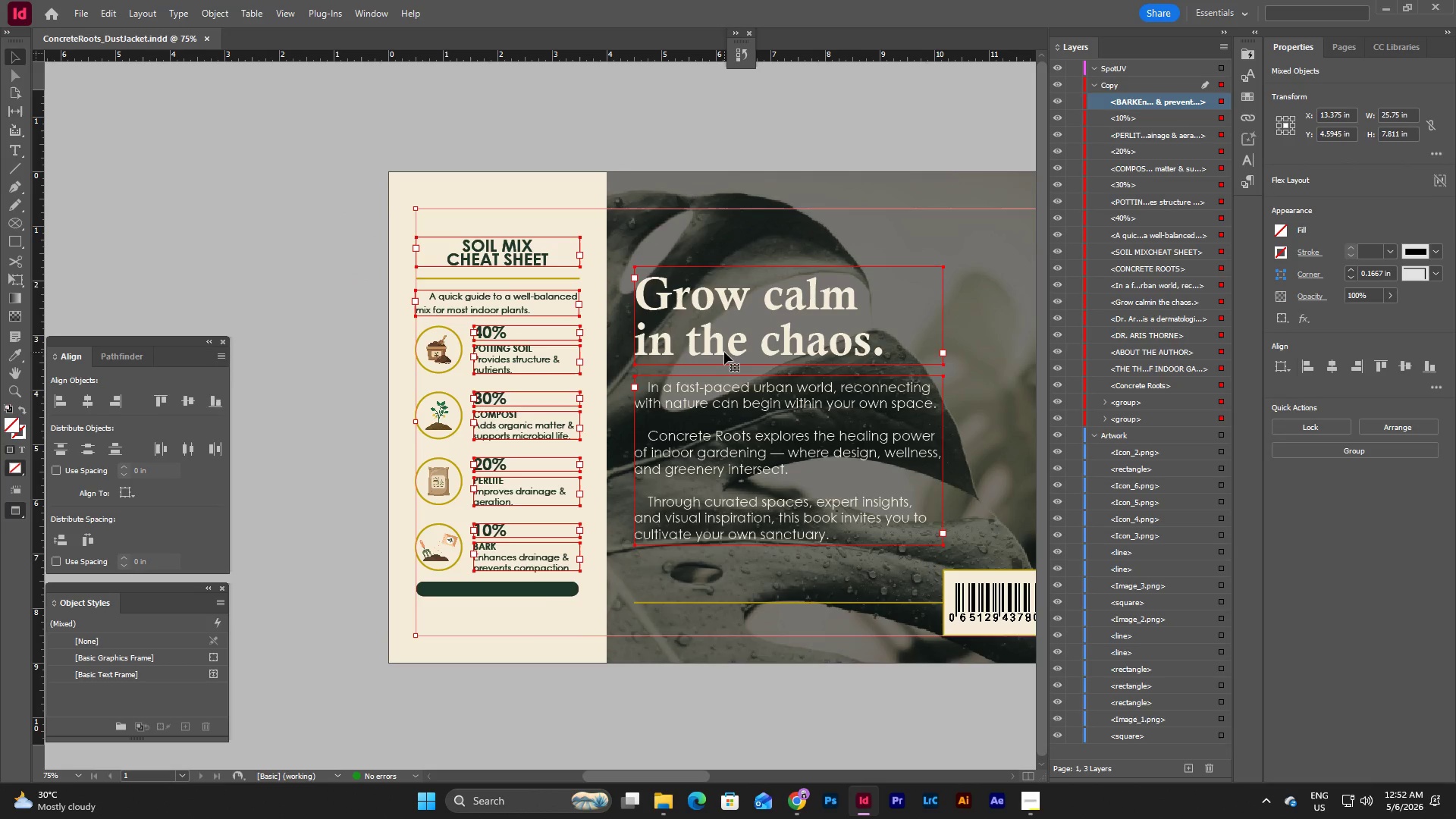 
wait(7.69)
 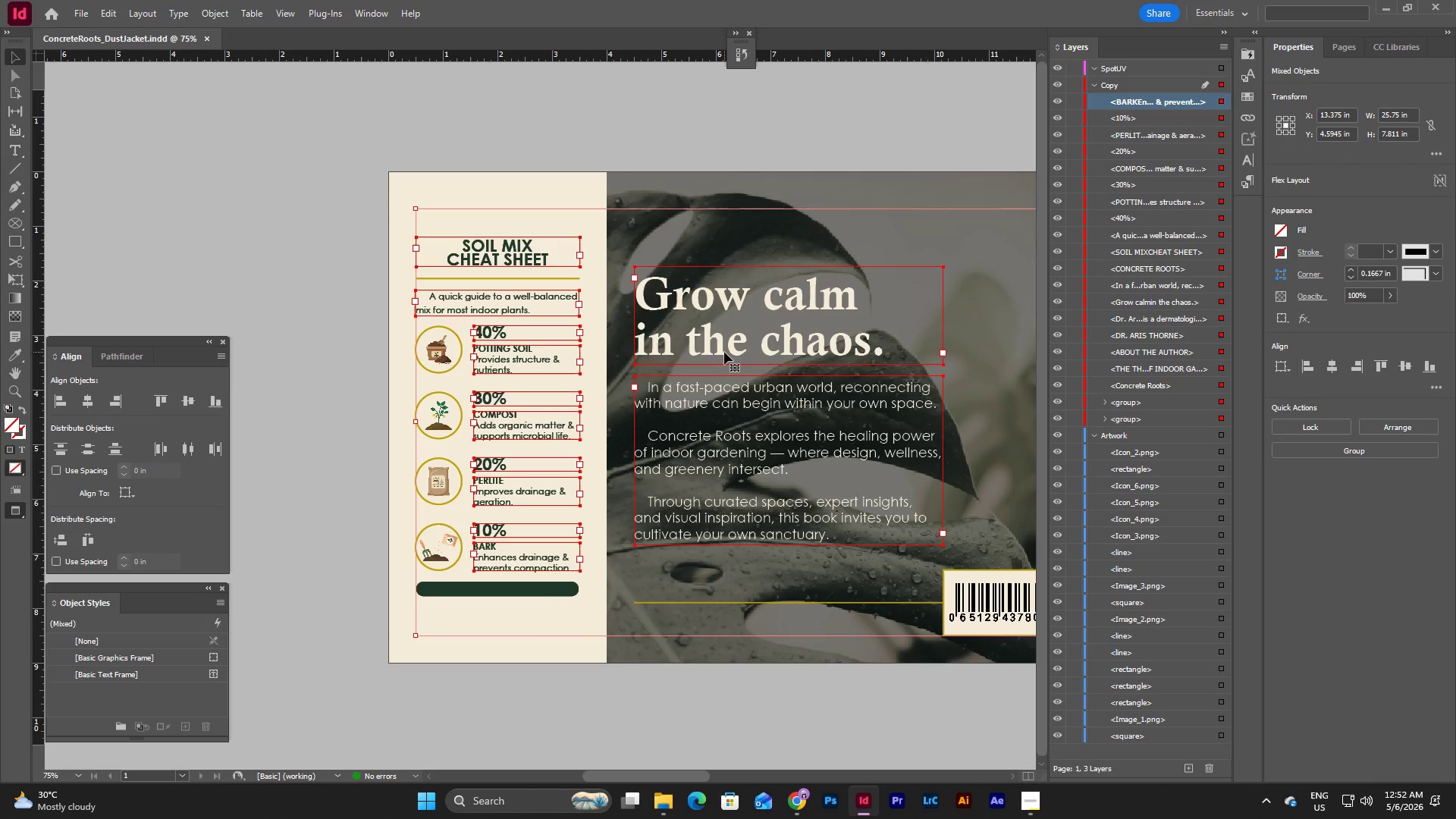 
key(Control+C)
 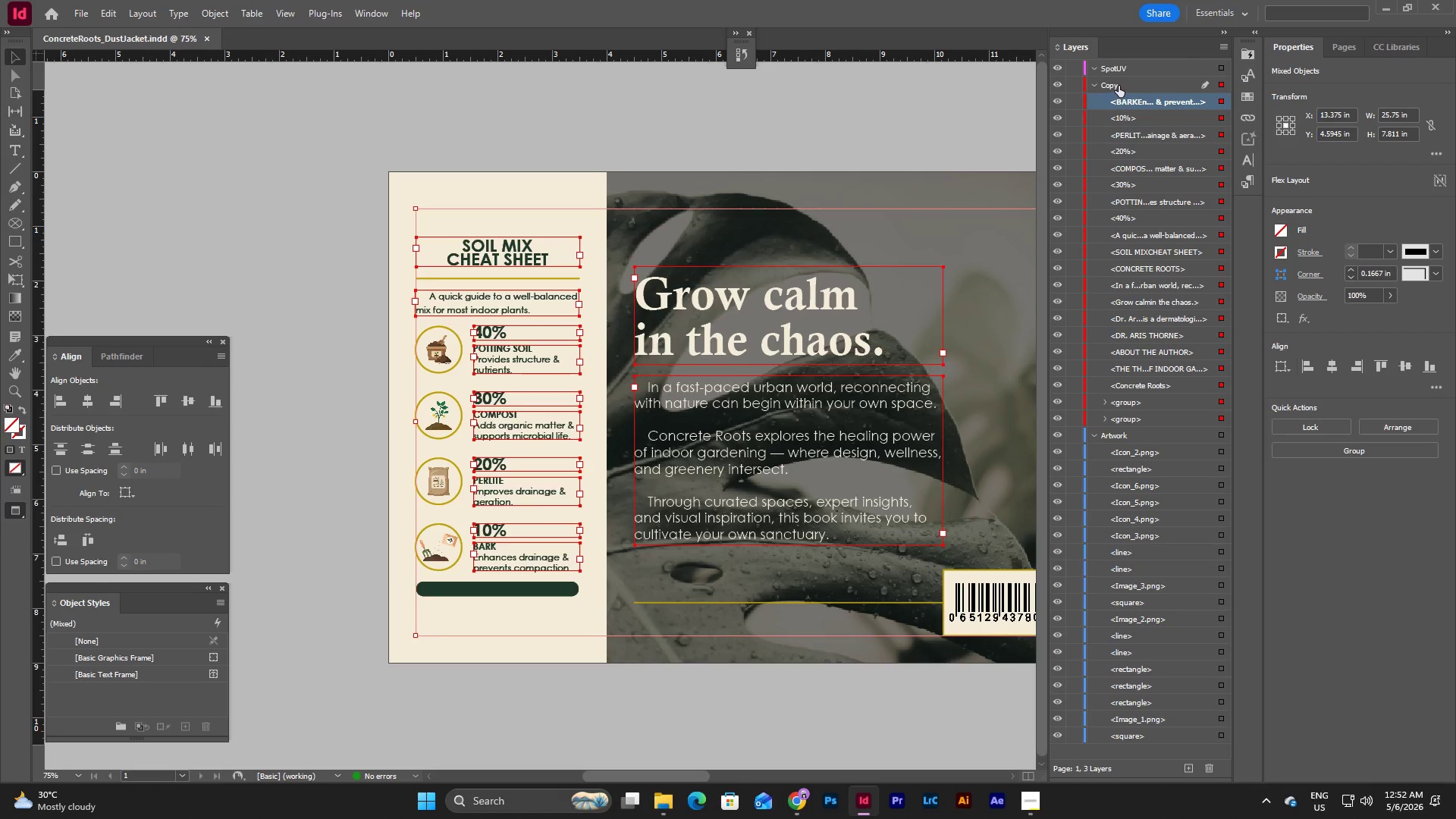 
left_click([1128, 69])
 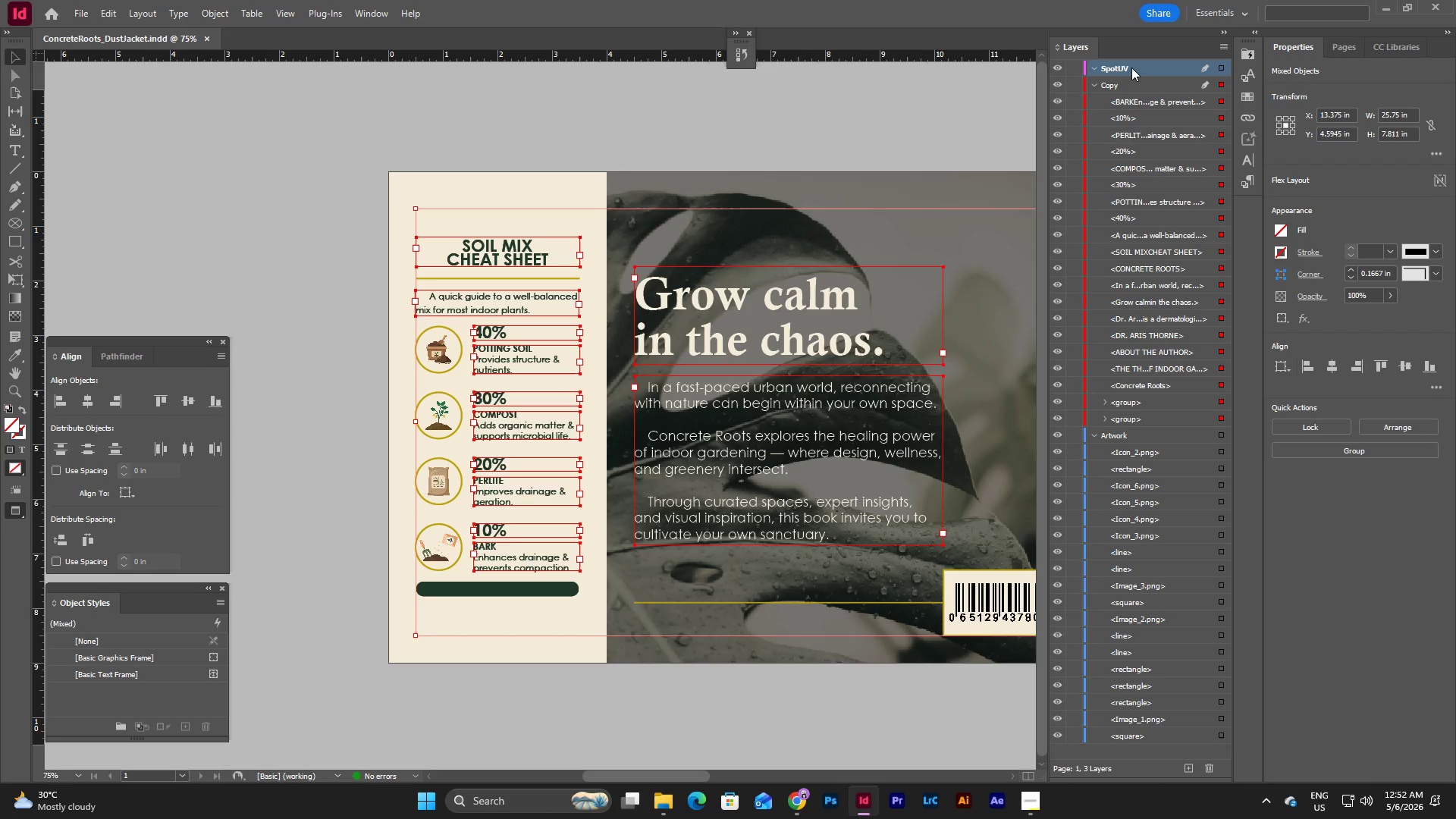 
key(Control+V)
 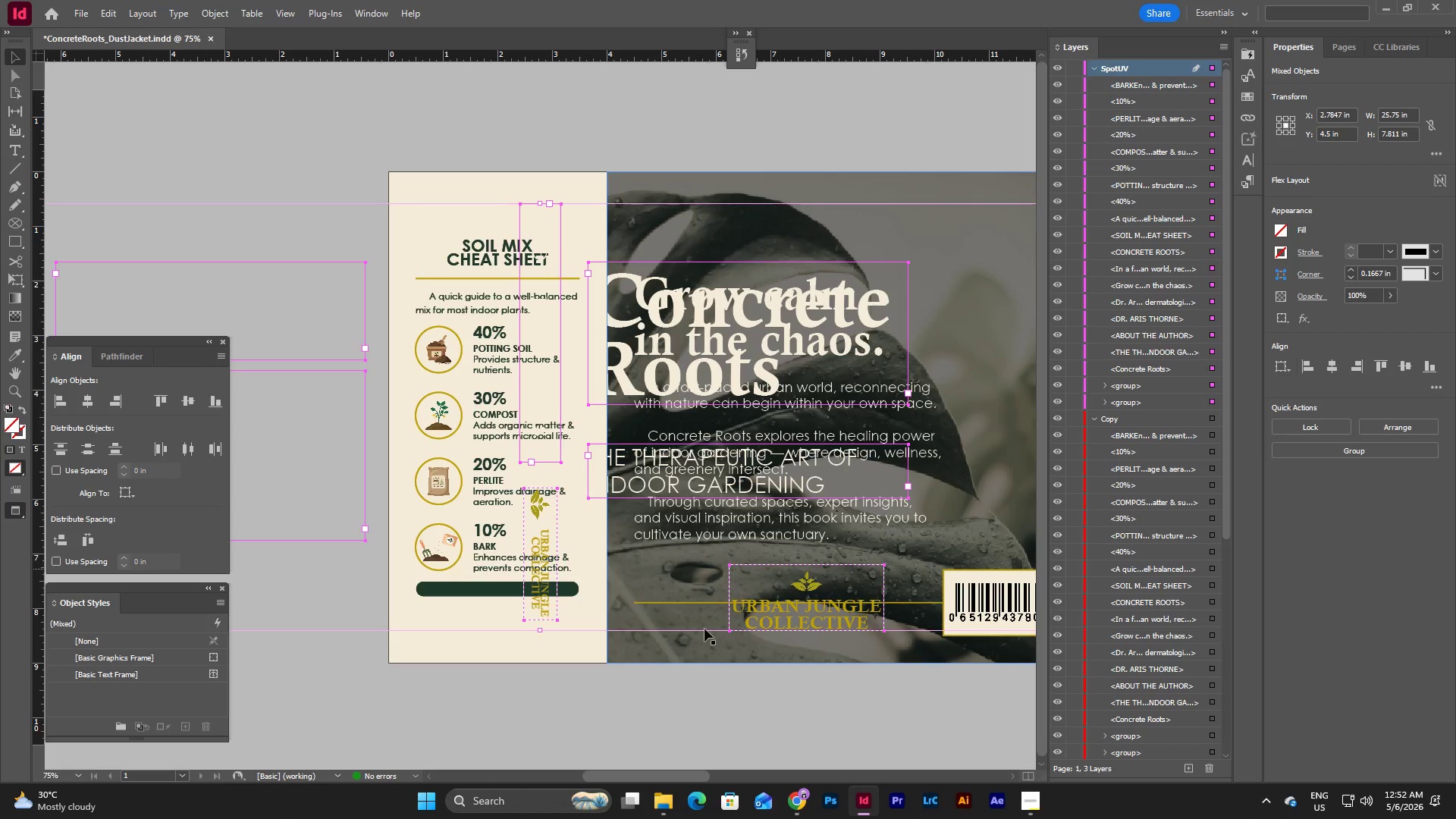 
left_click_drag(start_coordinate=[661, 774], to_coordinate=[613, 755])
 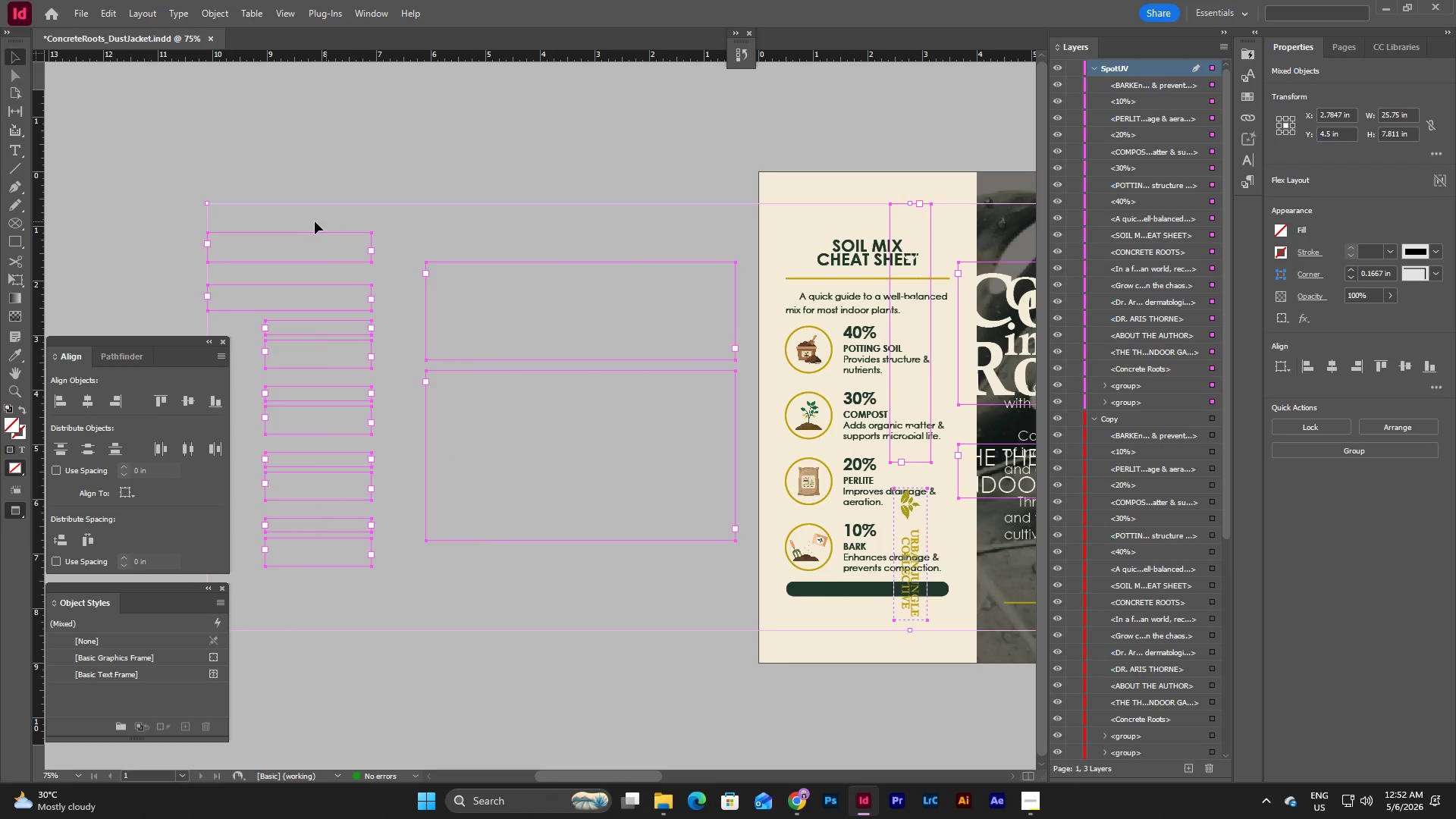 
left_click_drag(start_coordinate=[290, 218], to_coordinate=[388, 218])
 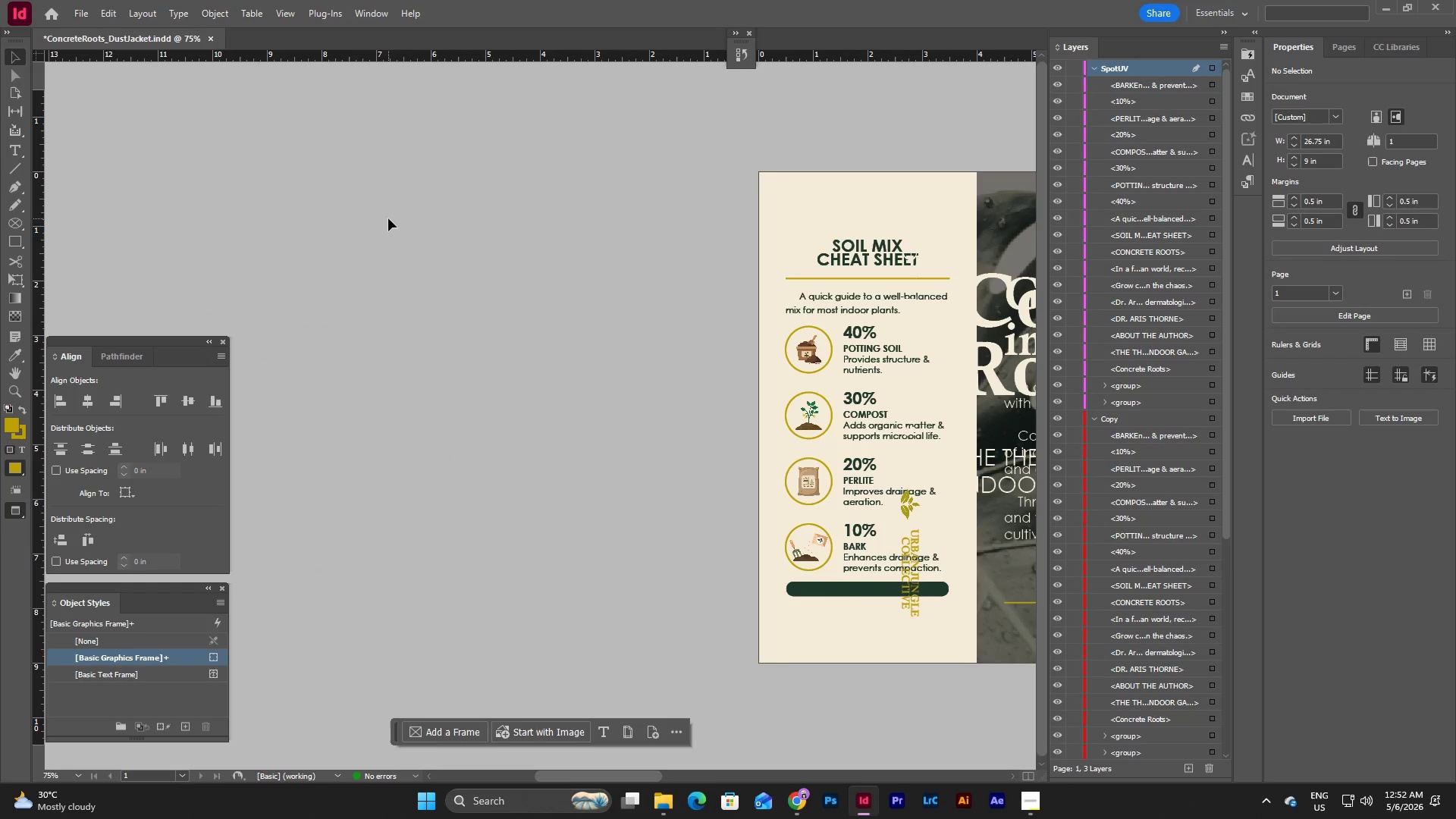 
key(Control+Z)
 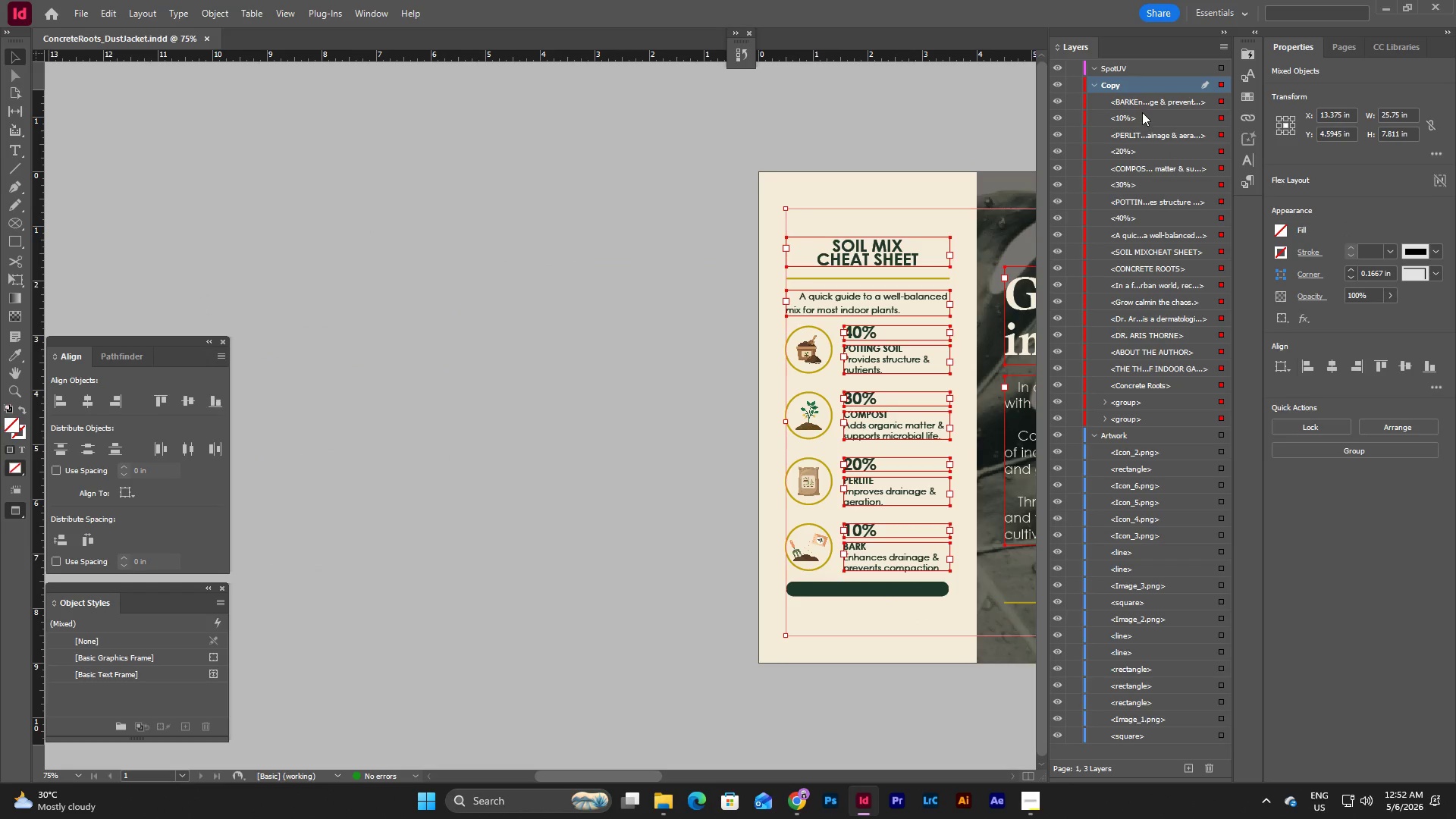 
left_click([1147, 72])
 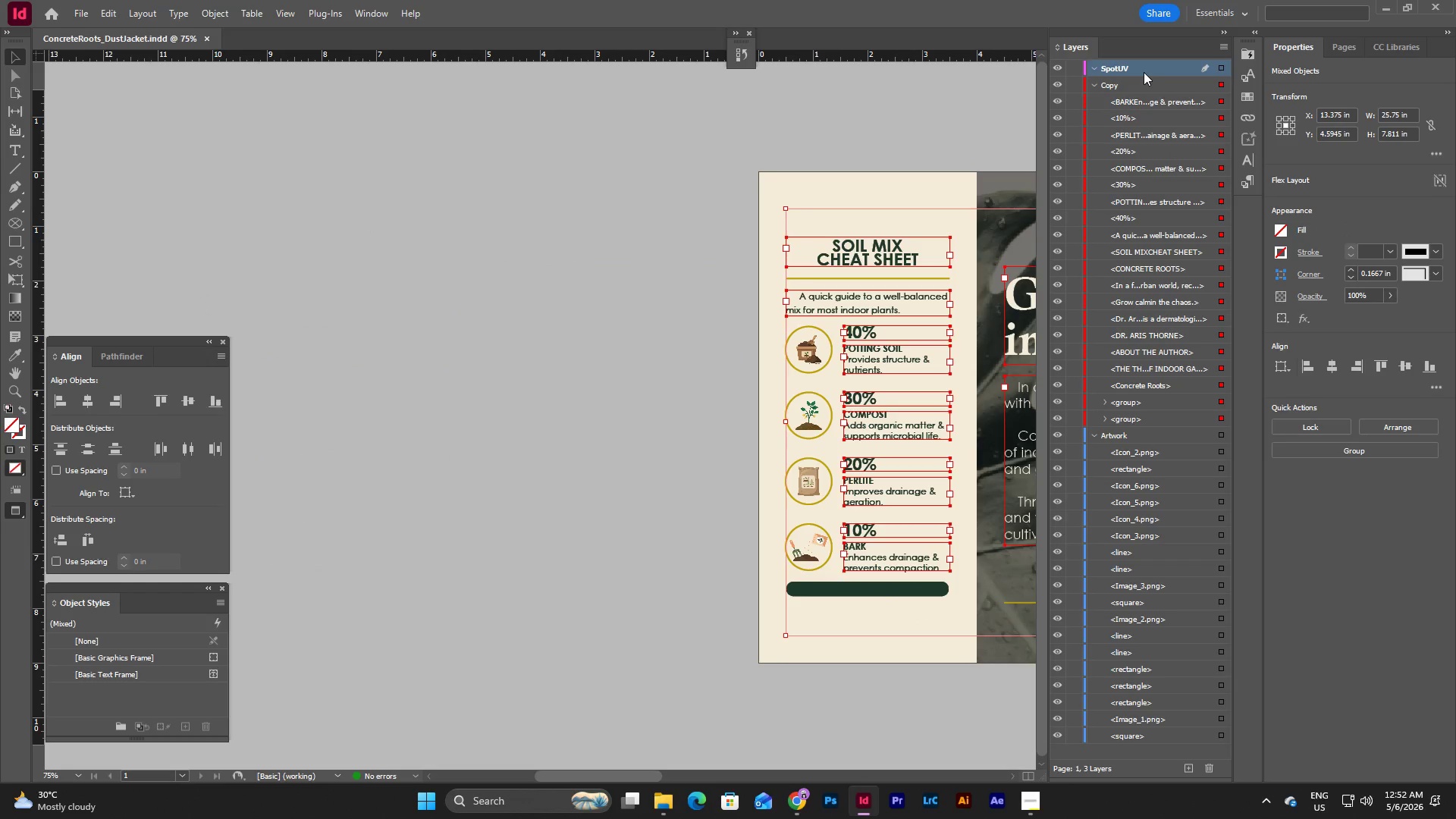 
key(Control+V)
 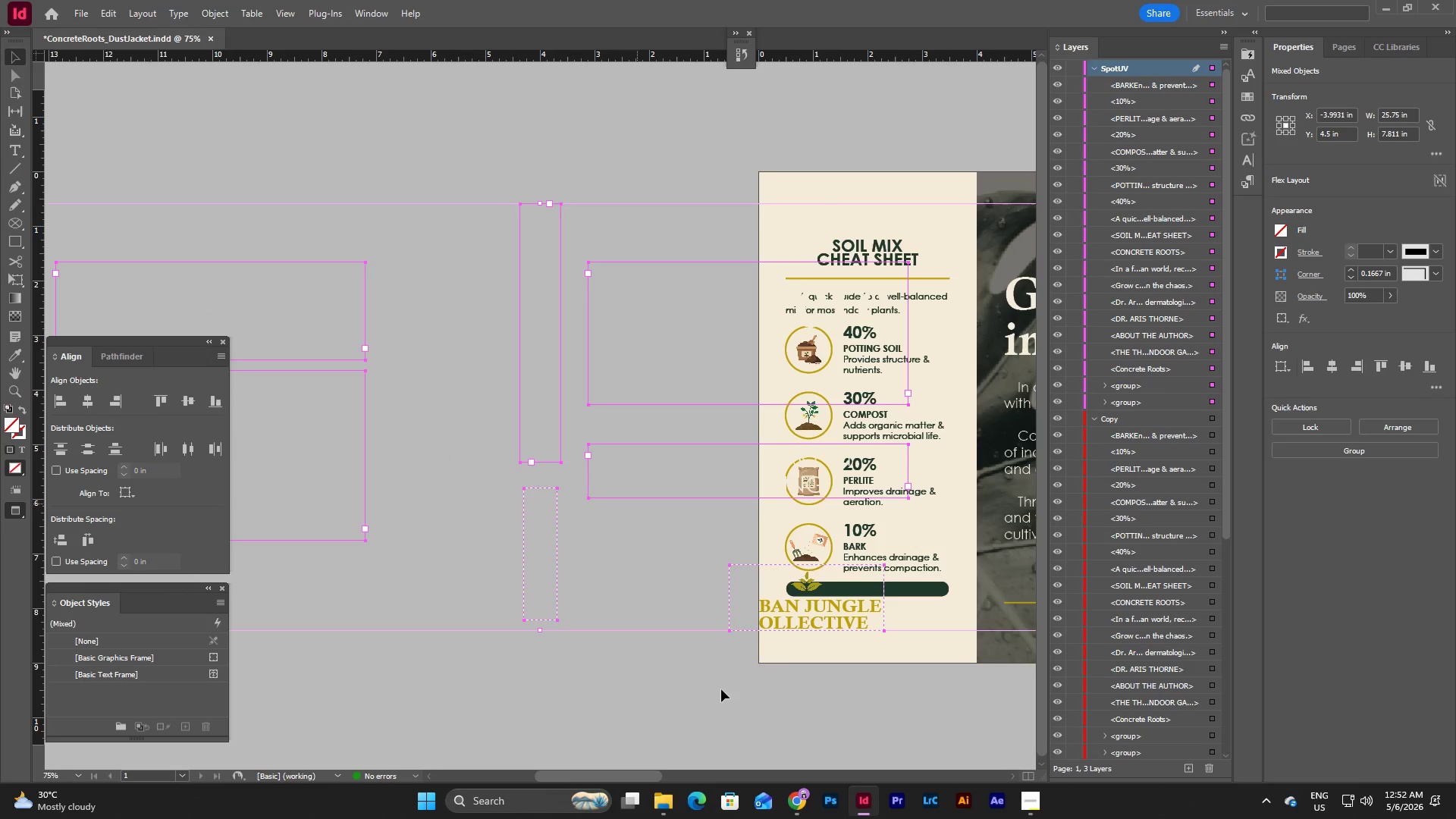 
left_click_drag(start_coordinate=[642, 776], to_coordinate=[557, 770])
 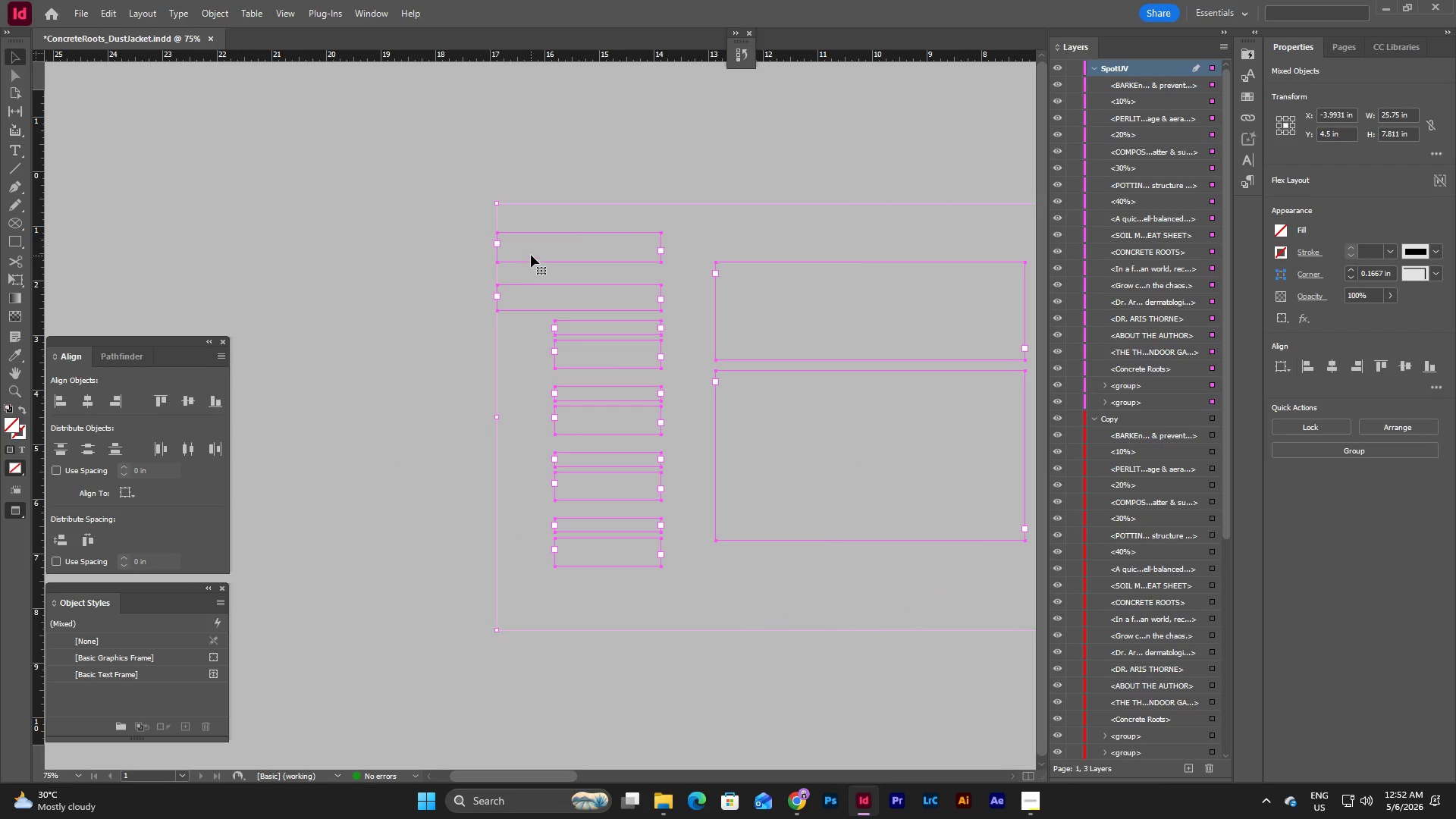 
left_click_drag(start_coordinate=[531, 248], to_coordinate=[800, 256])
 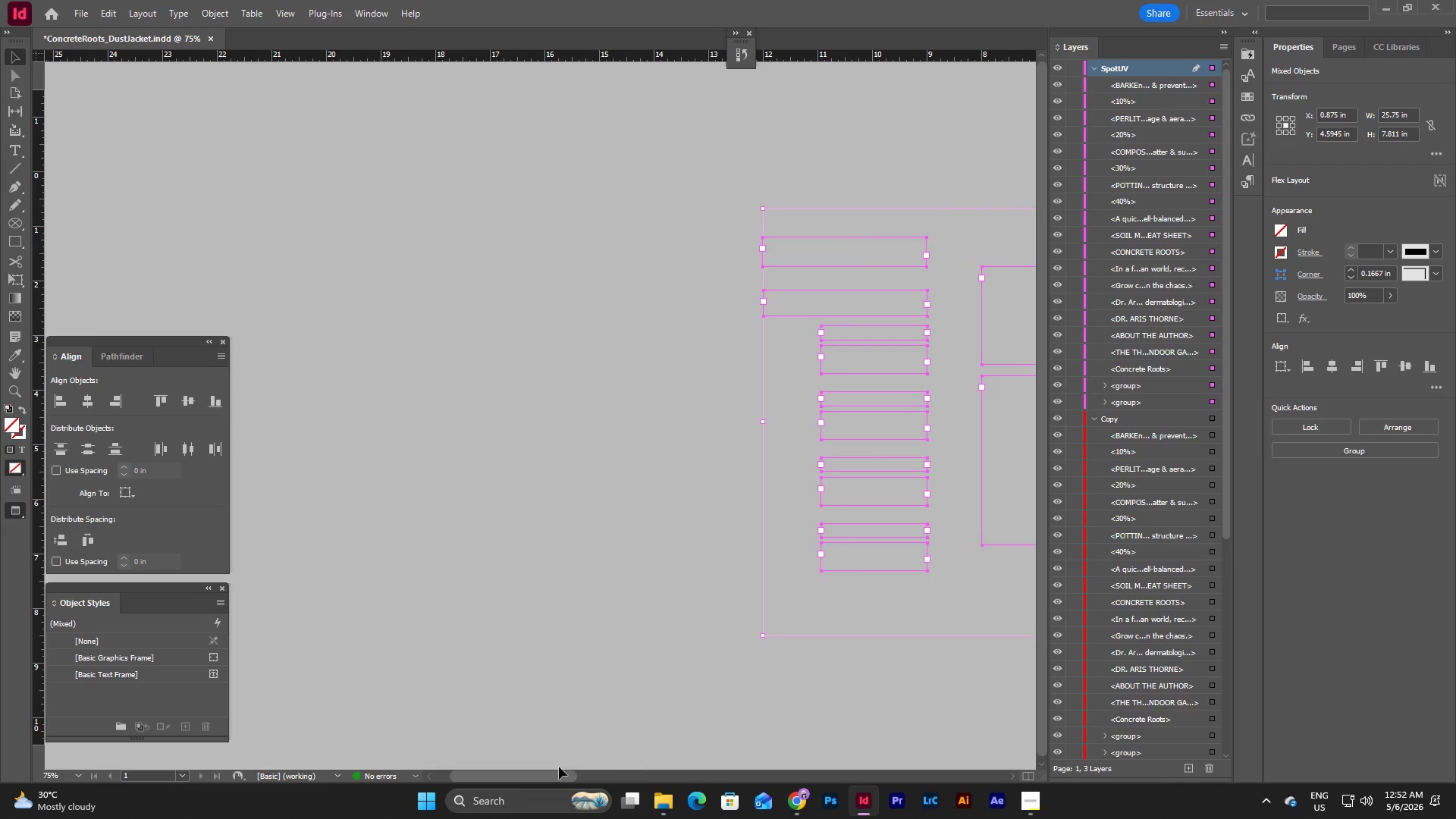 
left_click_drag(start_coordinate=[538, 777], to_coordinate=[526, 749])
 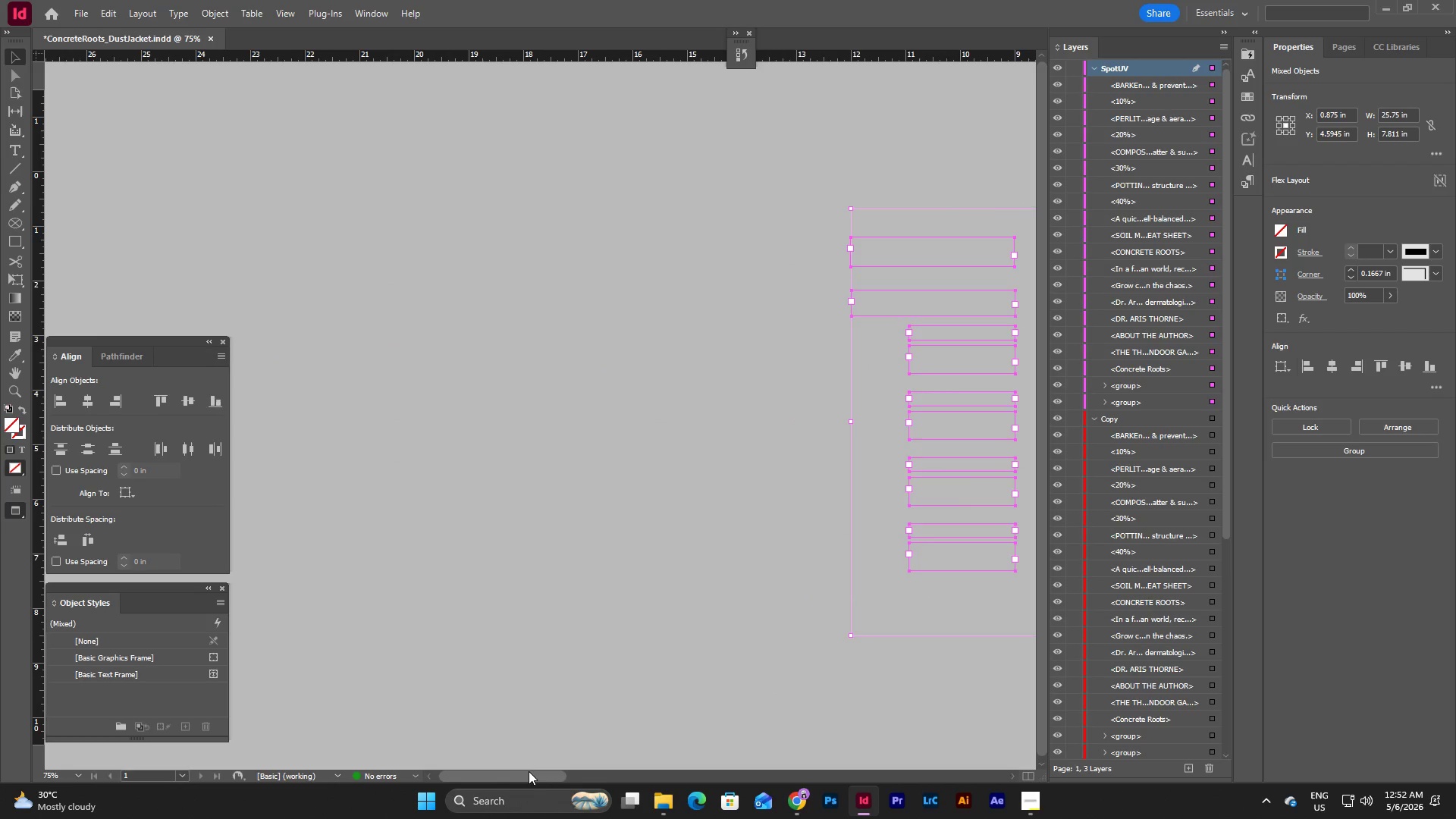 
left_click_drag(start_coordinate=[529, 771], to_coordinate=[632, 767])
 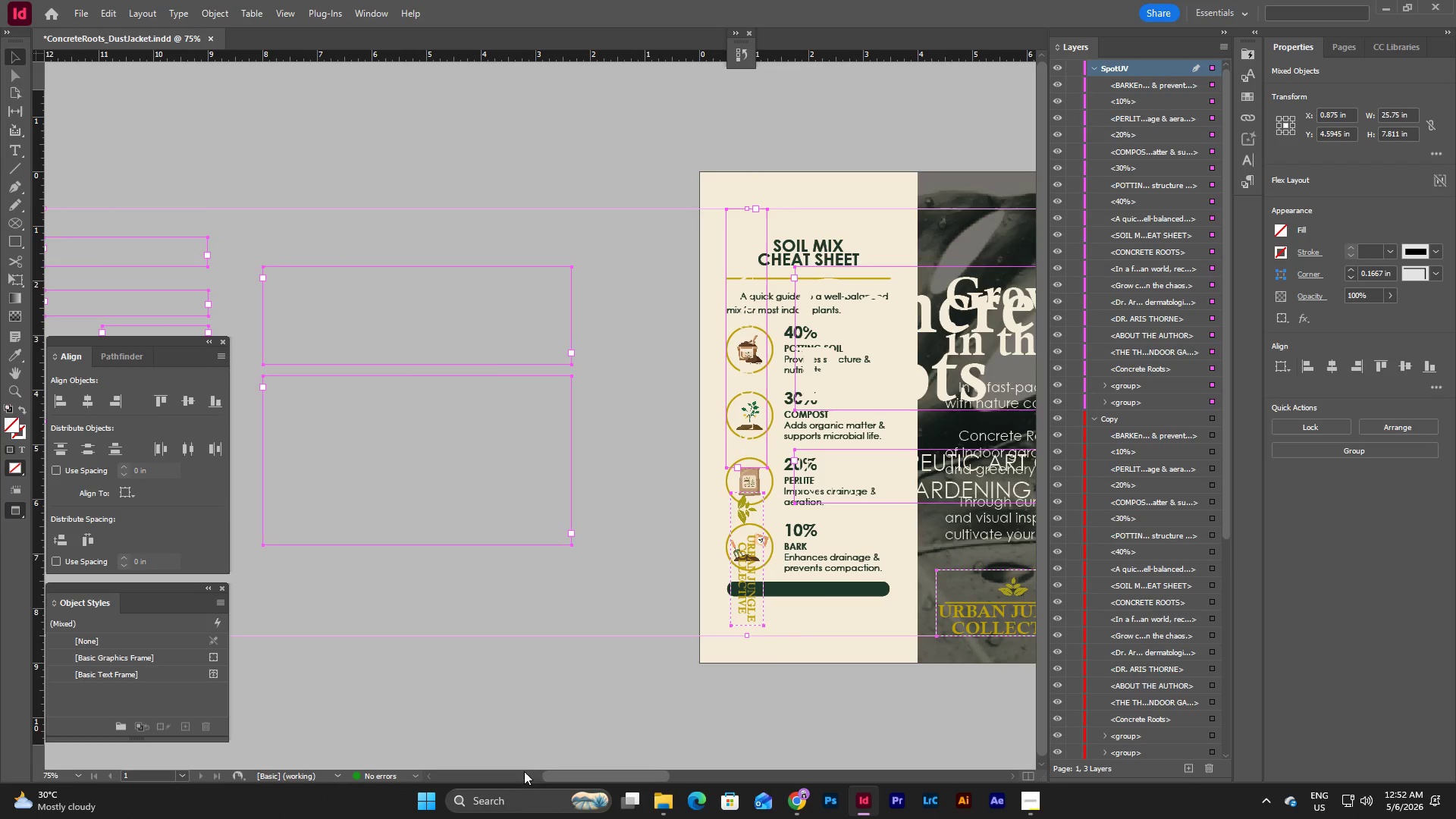 
left_click_drag(start_coordinate=[553, 773], to_coordinate=[534, 773])
 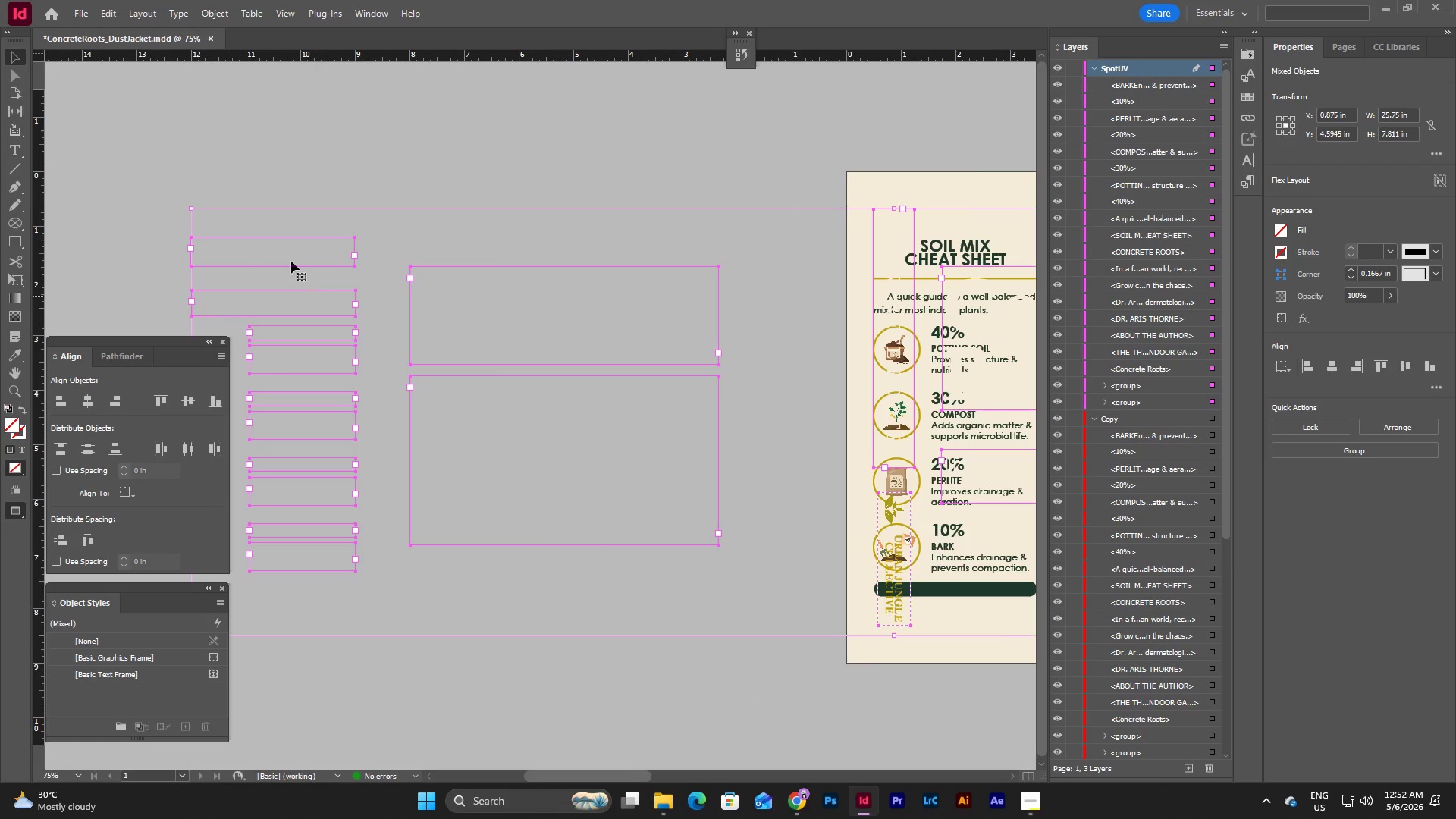 
left_click_drag(start_coordinate=[281, 249], to_coordinate=[890, 252])
 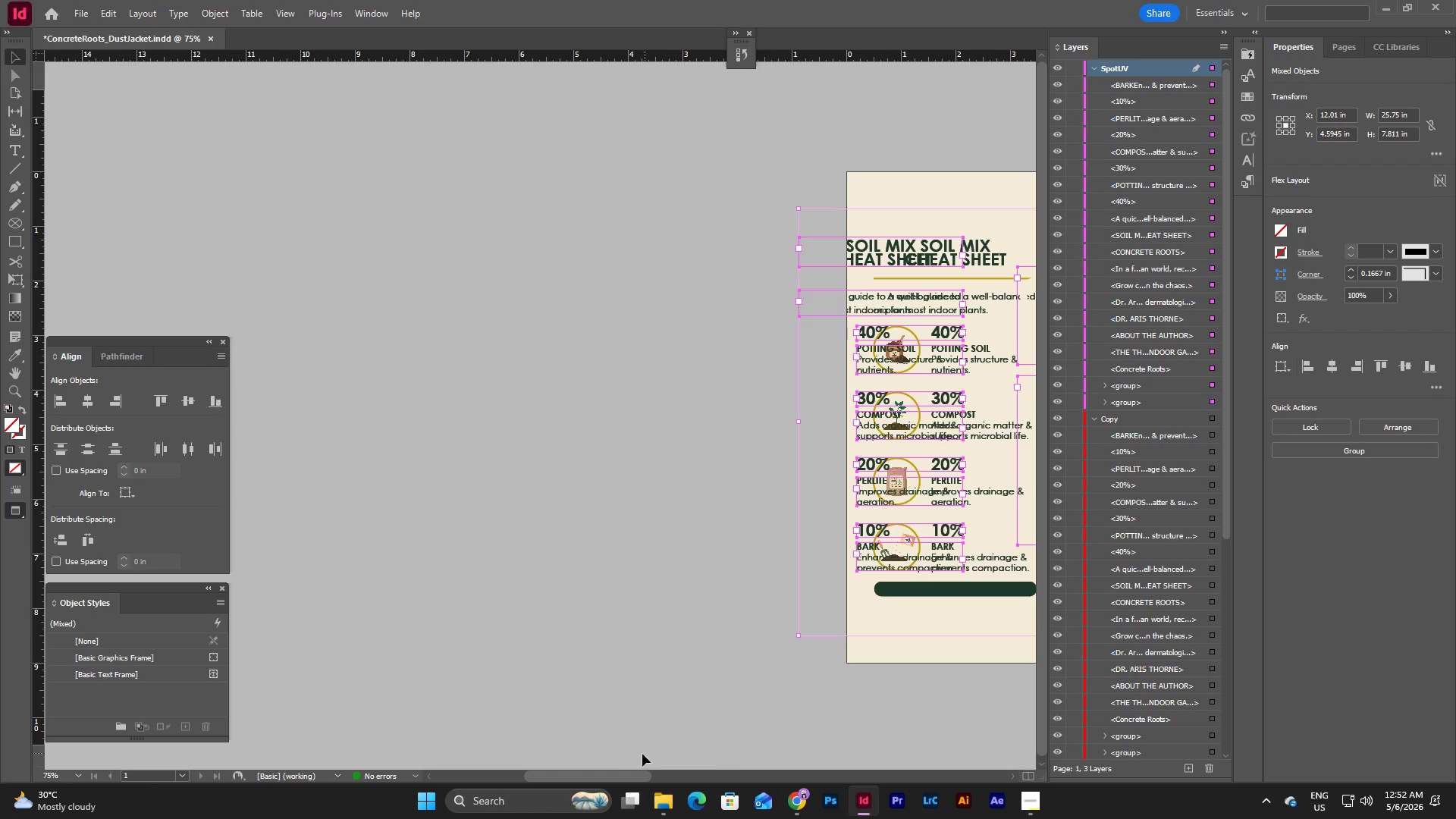 
left_click_drag(start_coordinate=[626, 776], to_coordinate=[683, 764])
 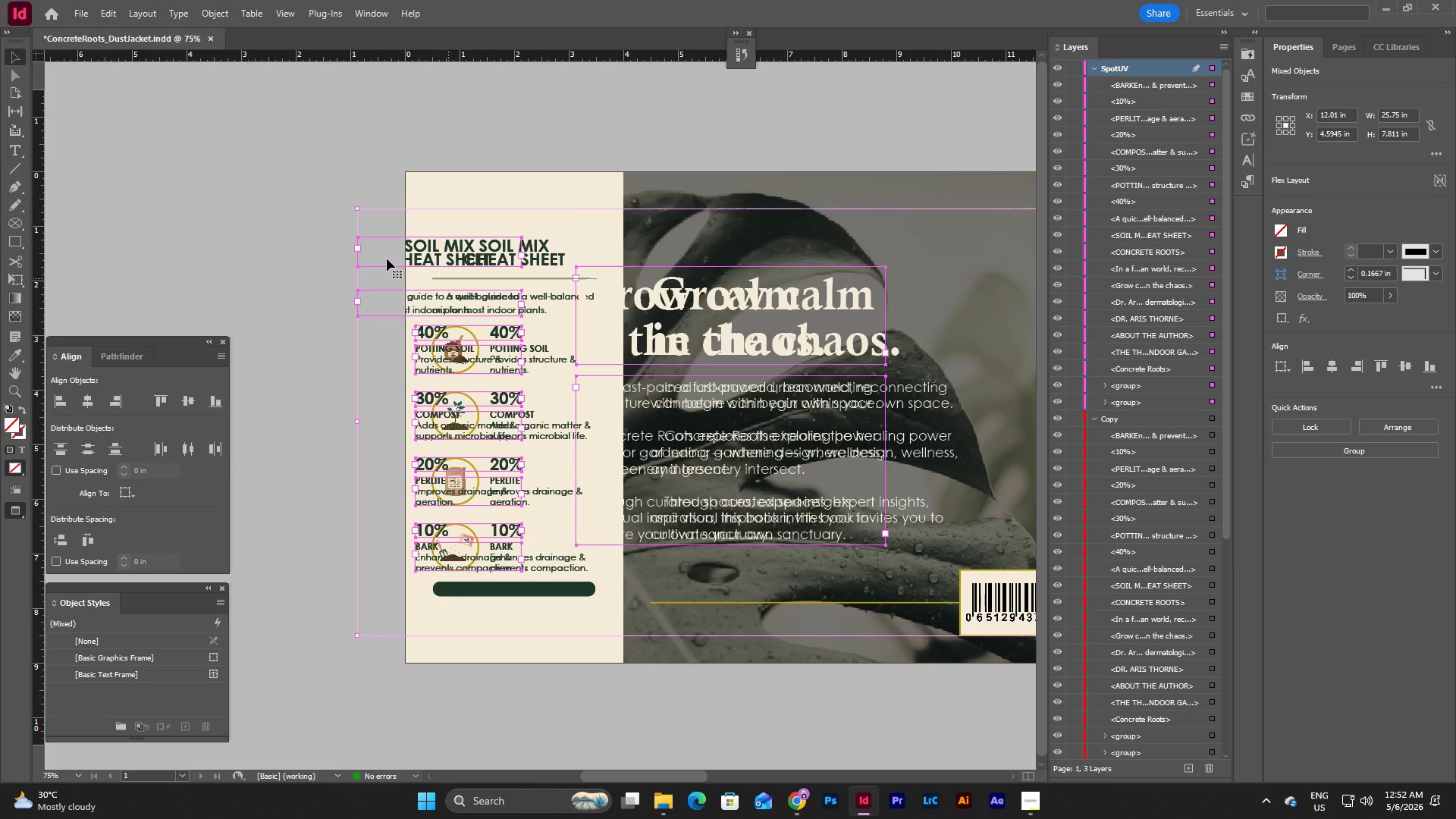 
left_click_drag(start_coordinate=[384, 255], to_coordinate=[582, 220])
 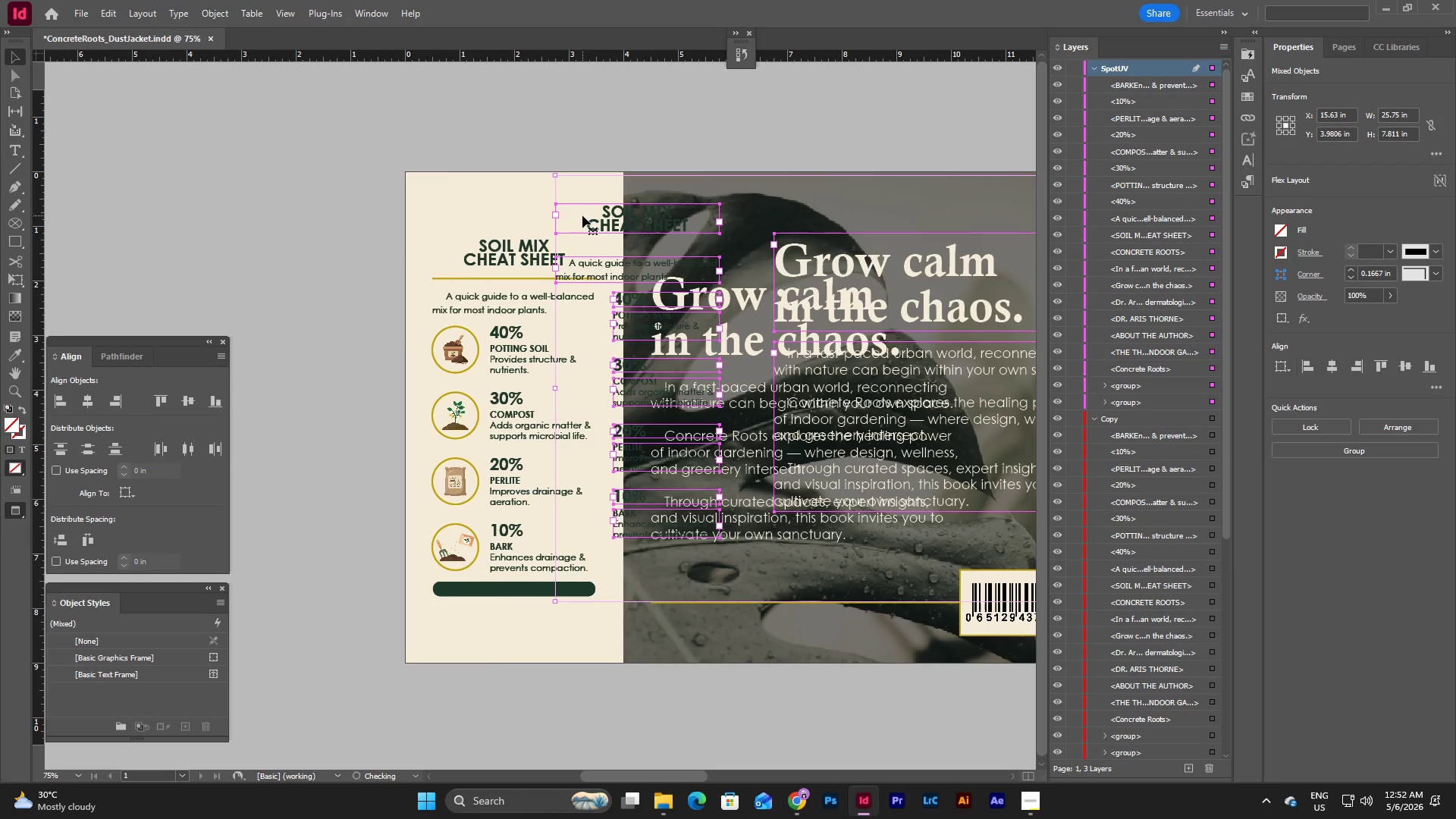 
left_click_drag(start_coordinate=[582, 215], to_coordinate=[458, 249])
 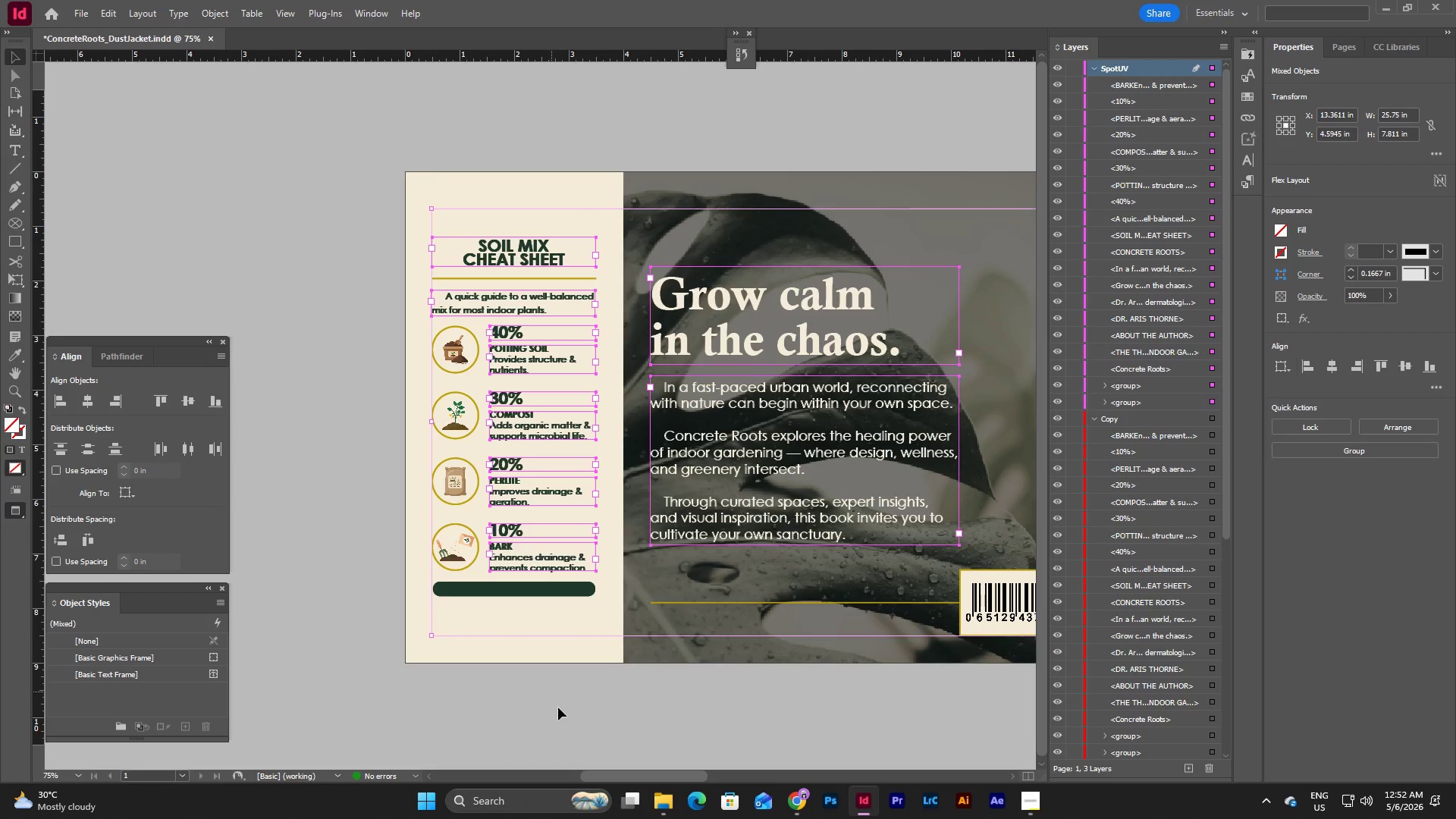 
left_click([578, 676])
 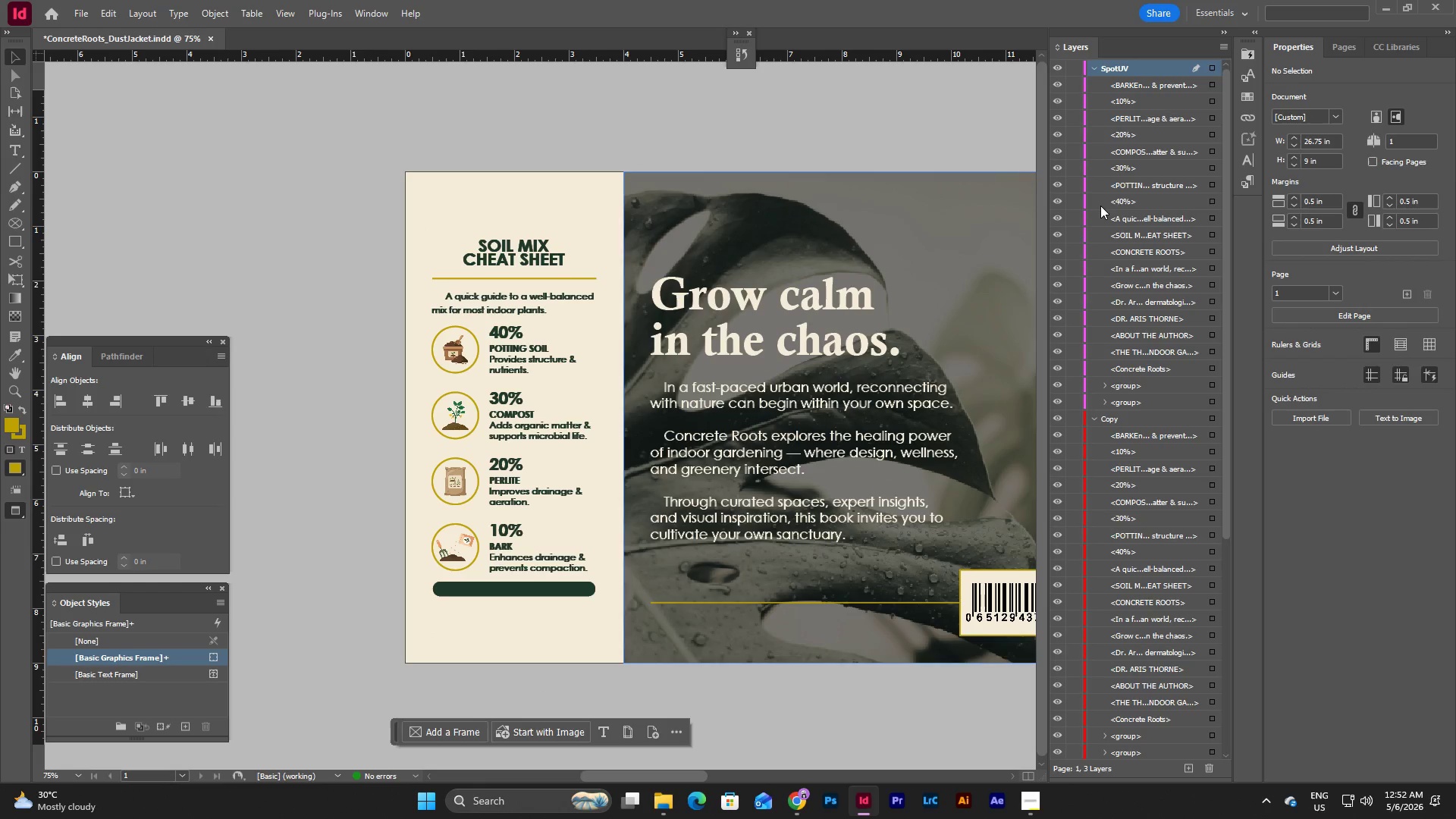 
left_click([1213, 68])
 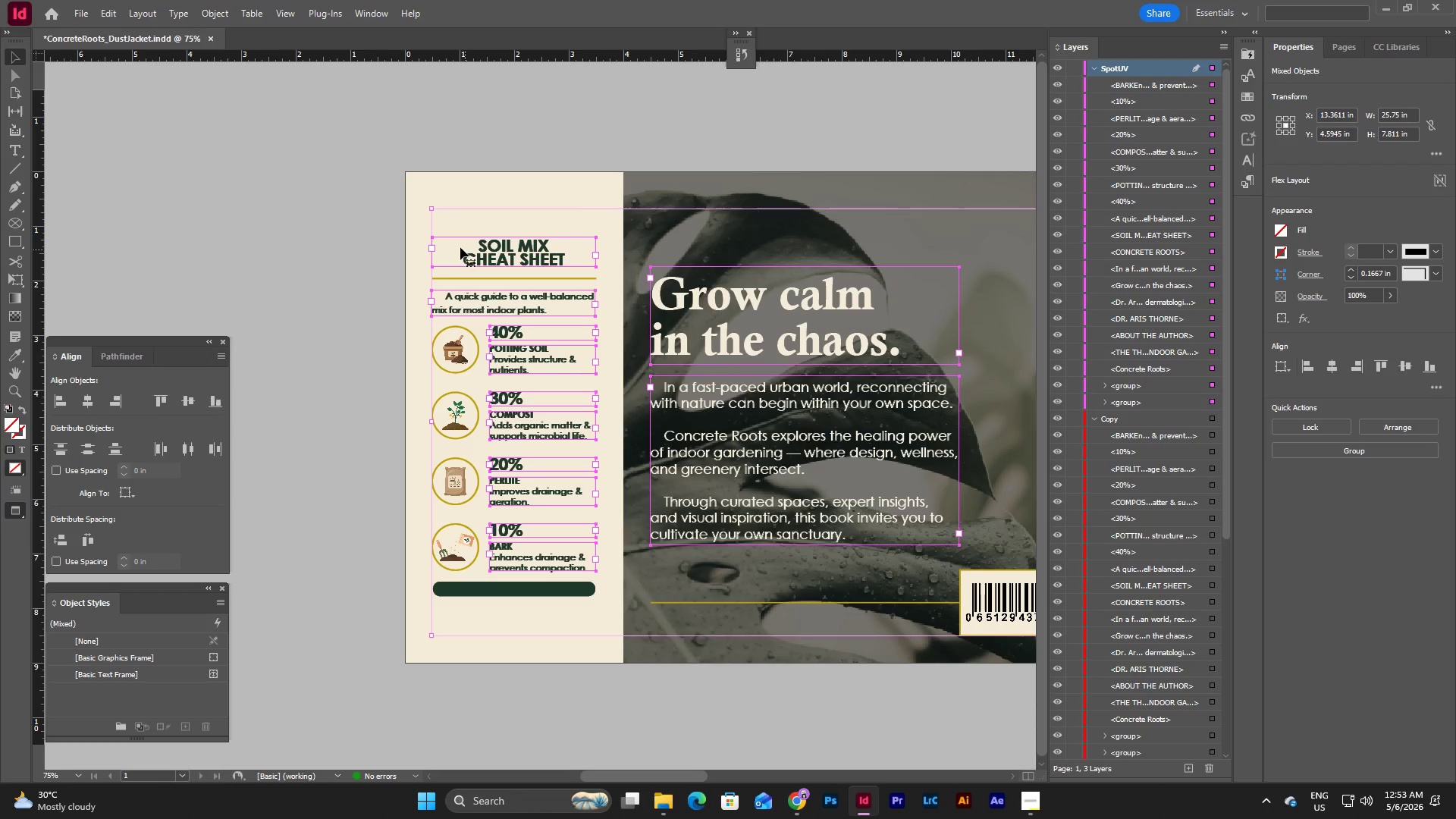 
left_click_drag(start_coordinate=[453, 244], to_coordinate=[597, 192])
 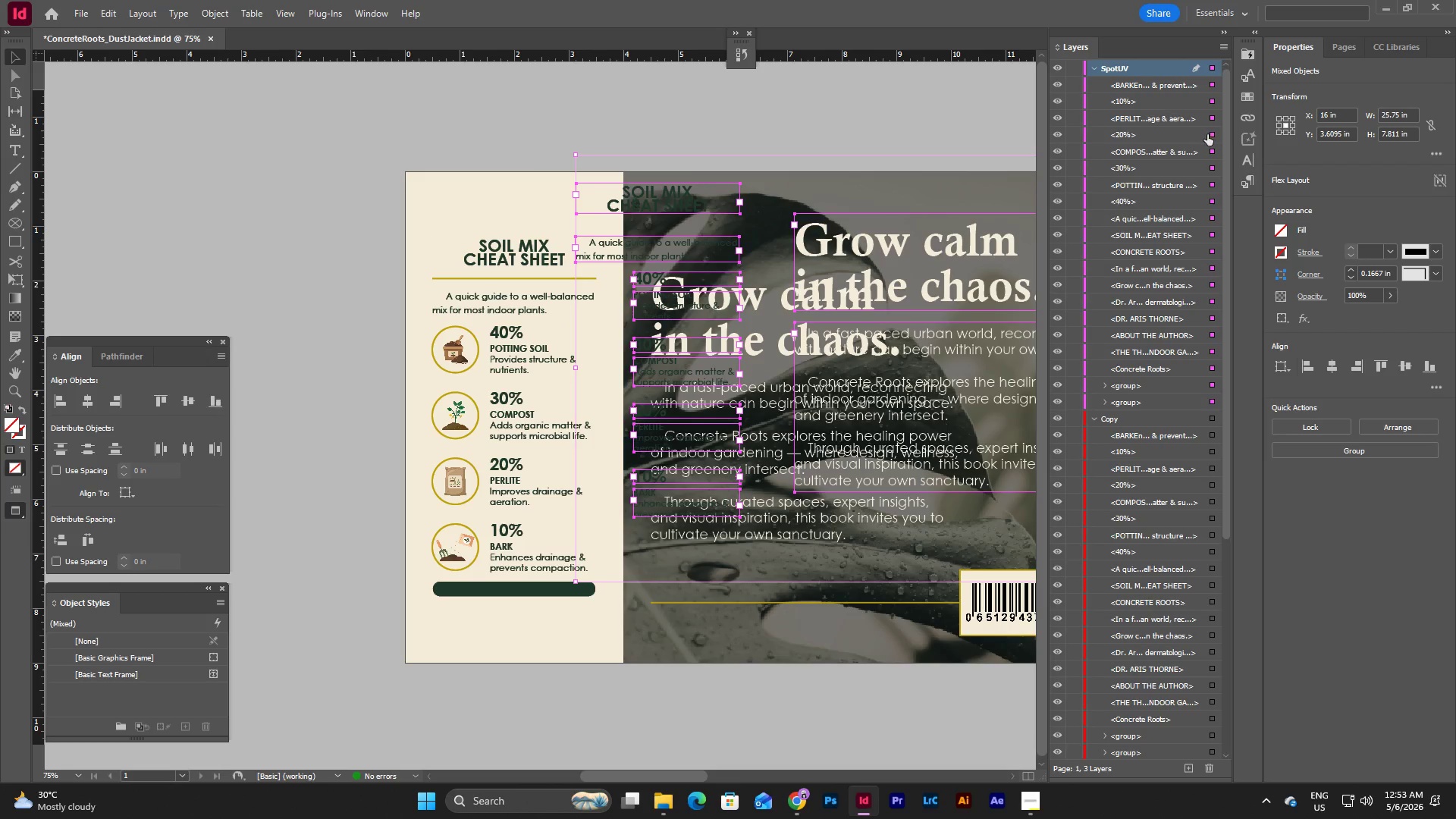 
wait(5.91)
 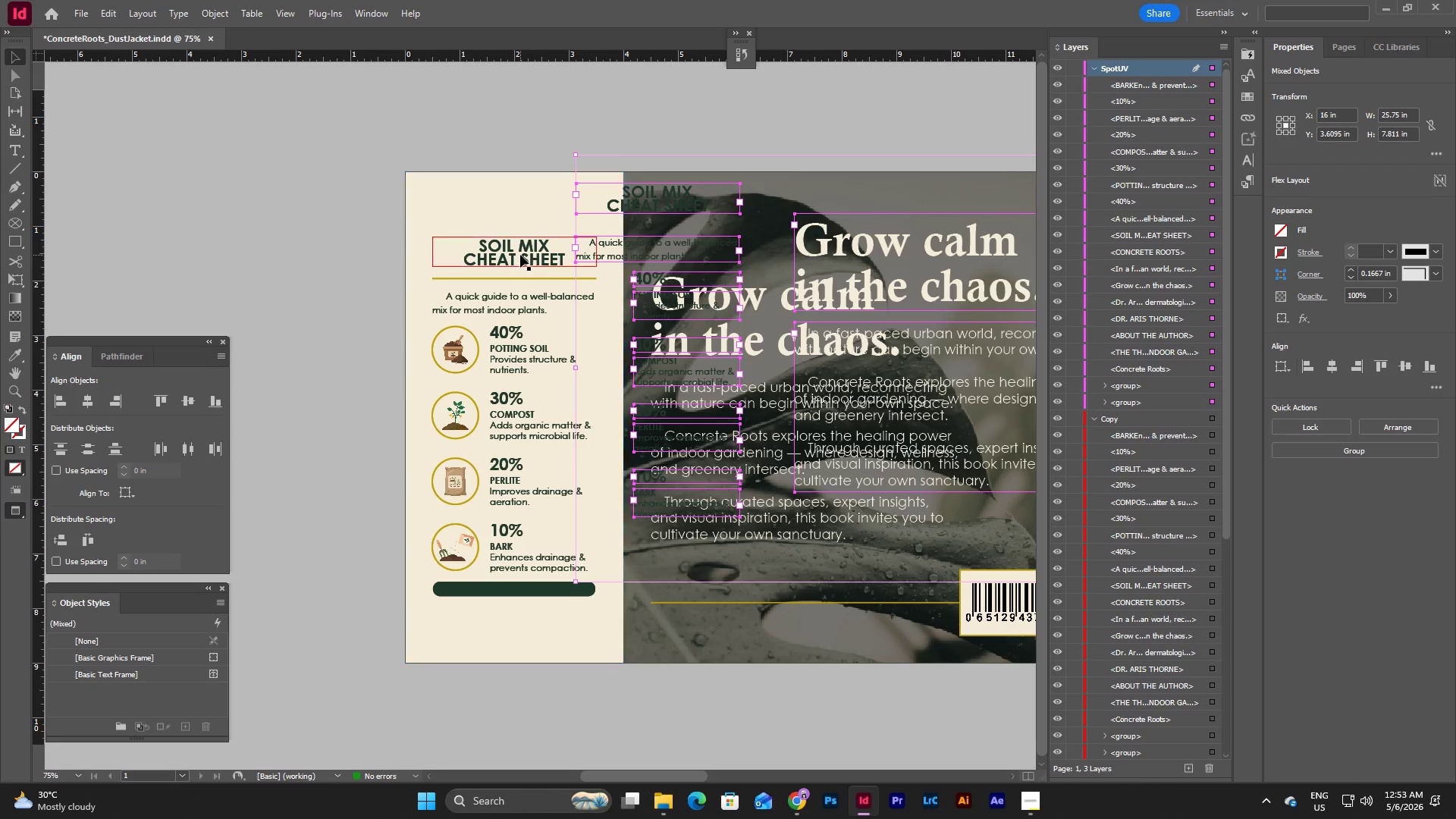 
left_click([1209, 419])
 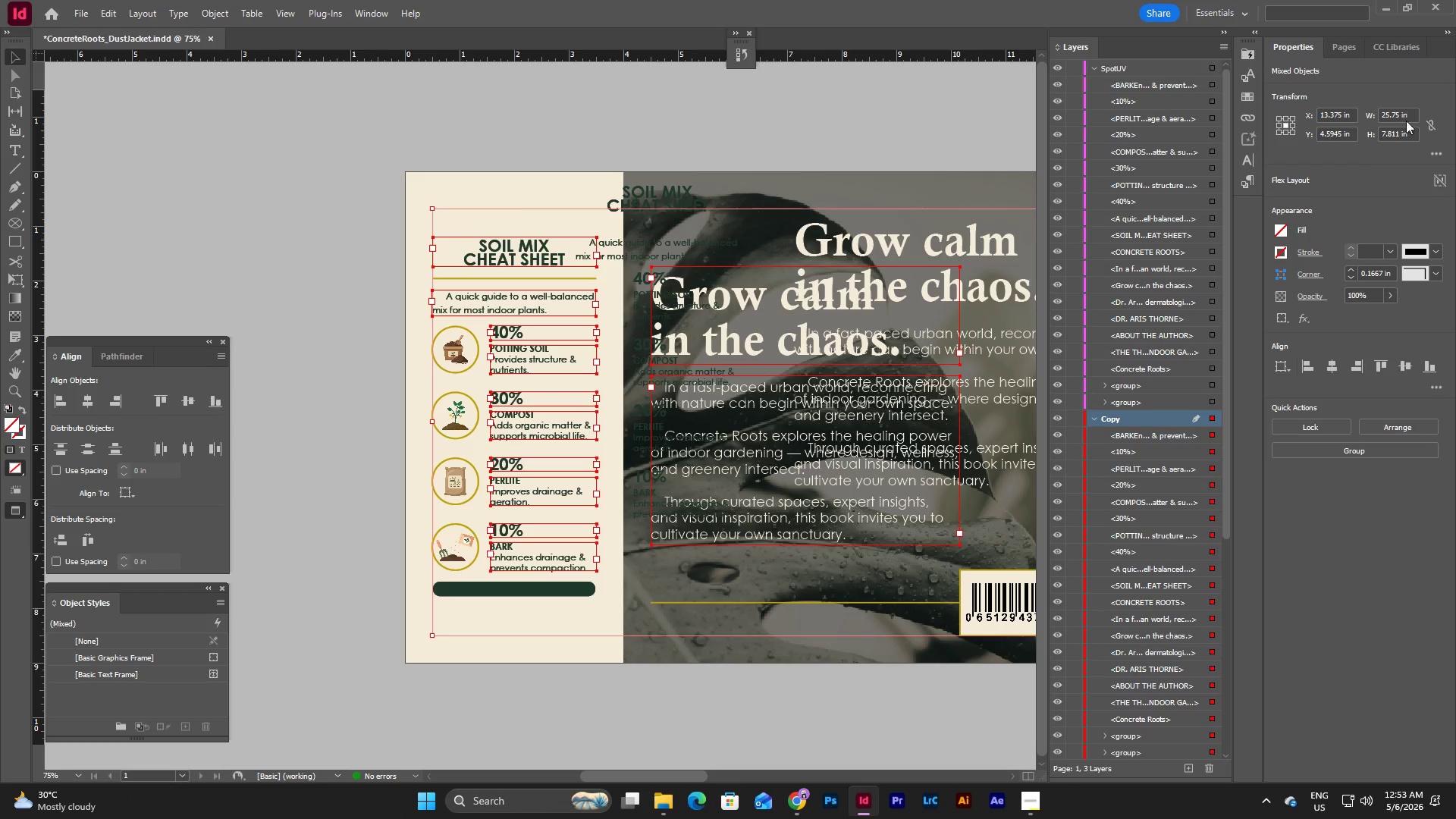 
left_click_drag(start_coordinate=[1354, 112], to_coordinate=[1286, 111])
 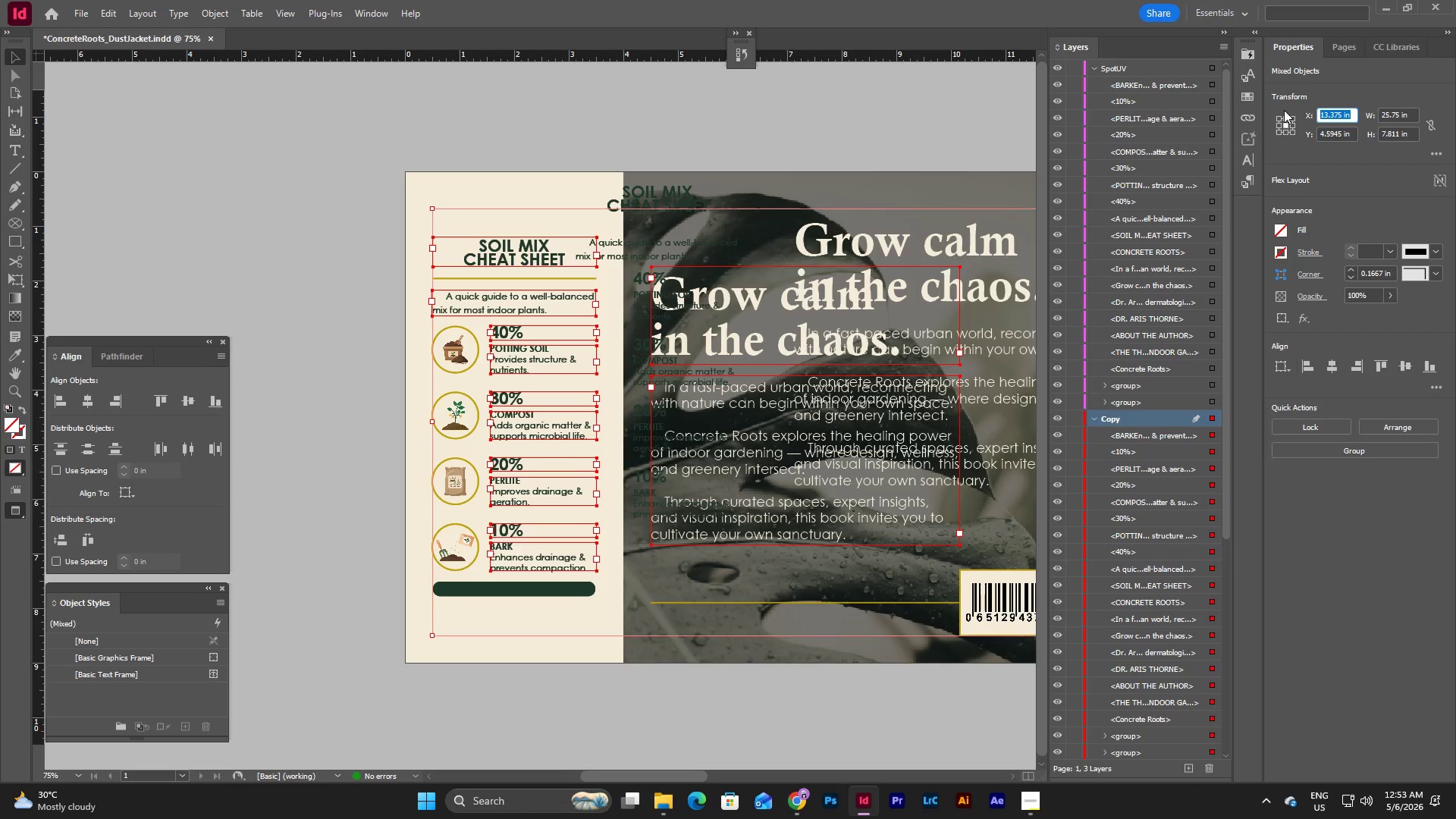 
key(Control+C)
 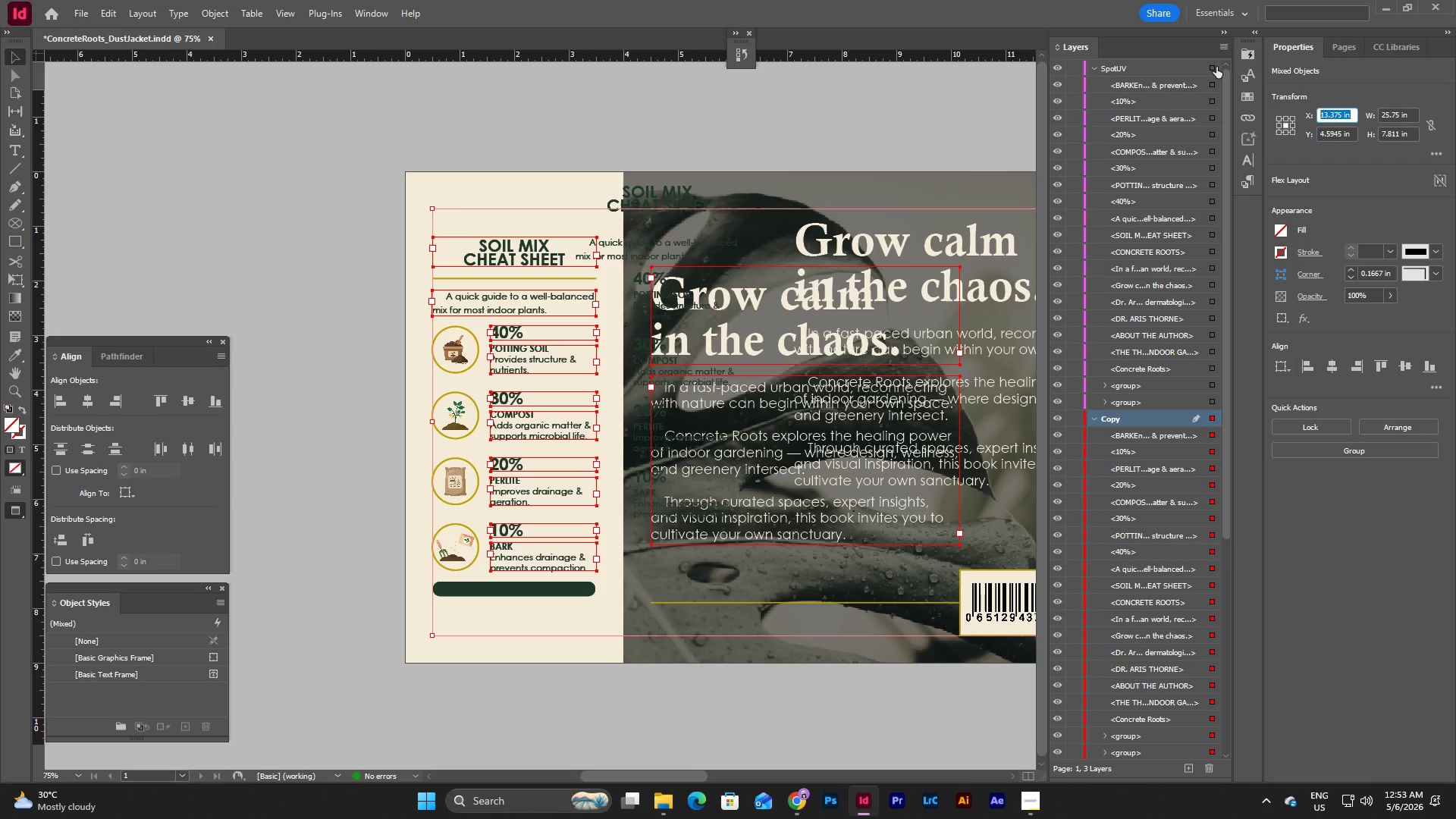 
left_click([1212, 67])
 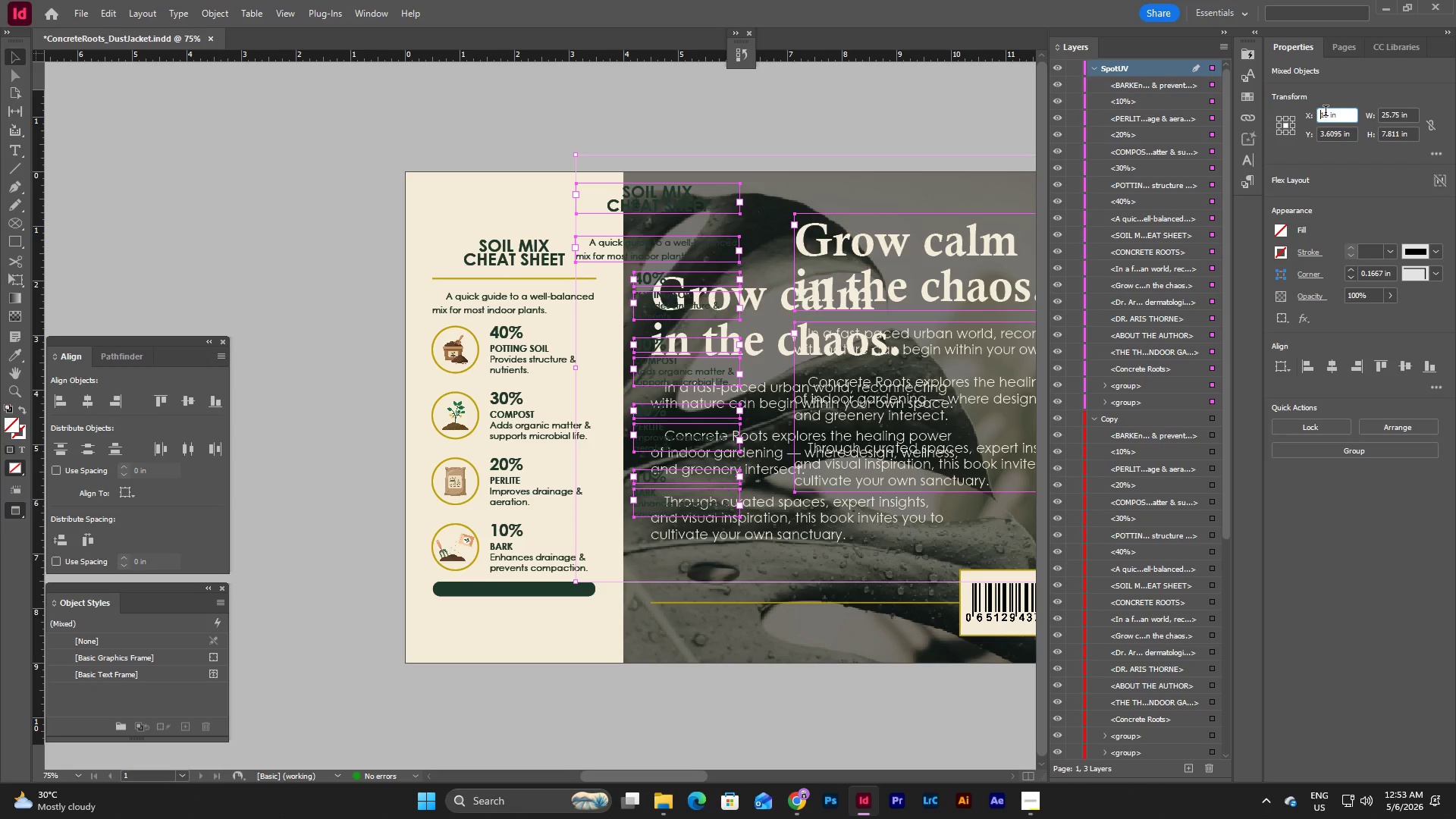 
left_click_drag(start_coordinate=[1346, 116], to_coordinate=[1291, 112])
 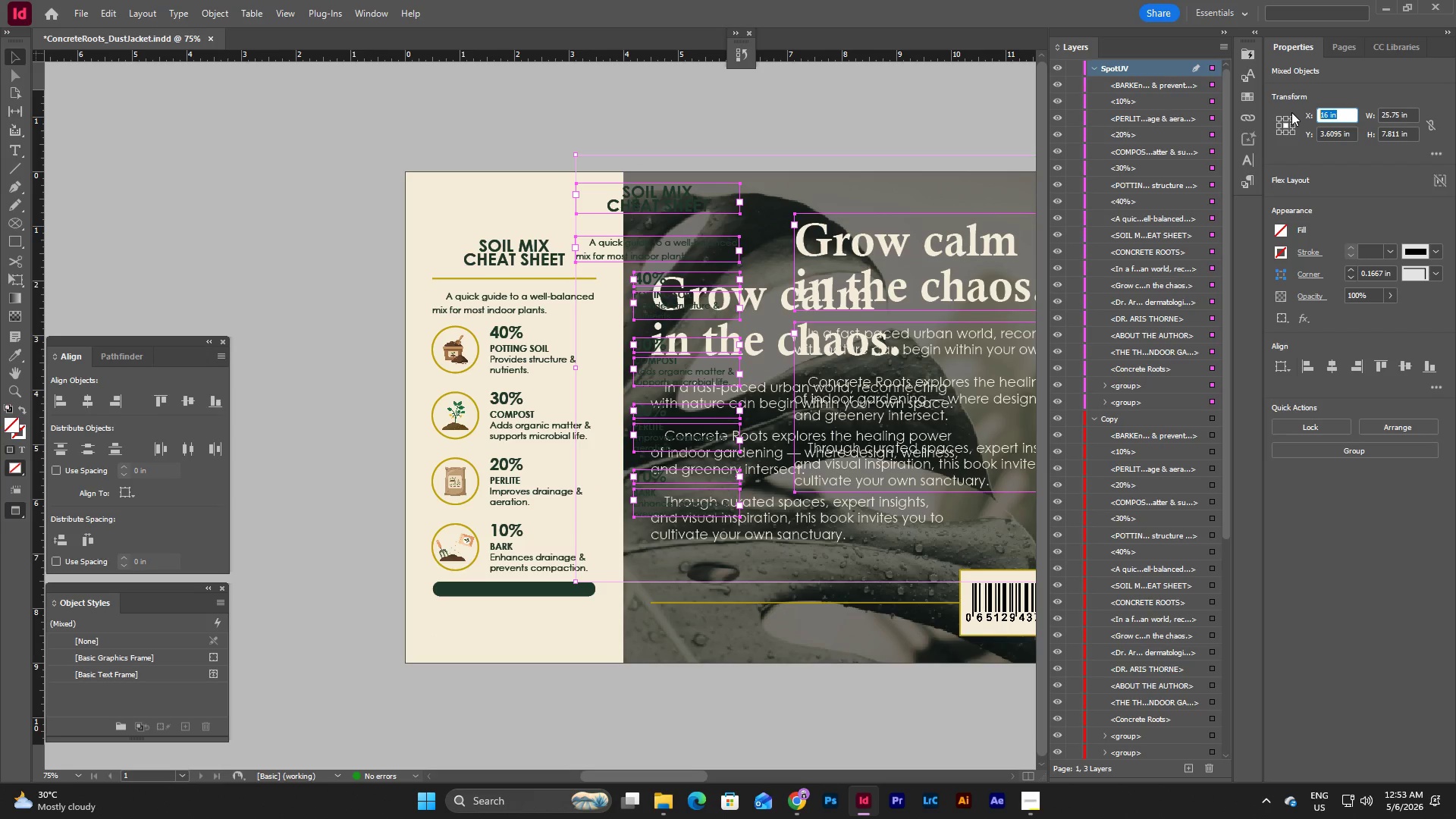 
key(Control+V)
 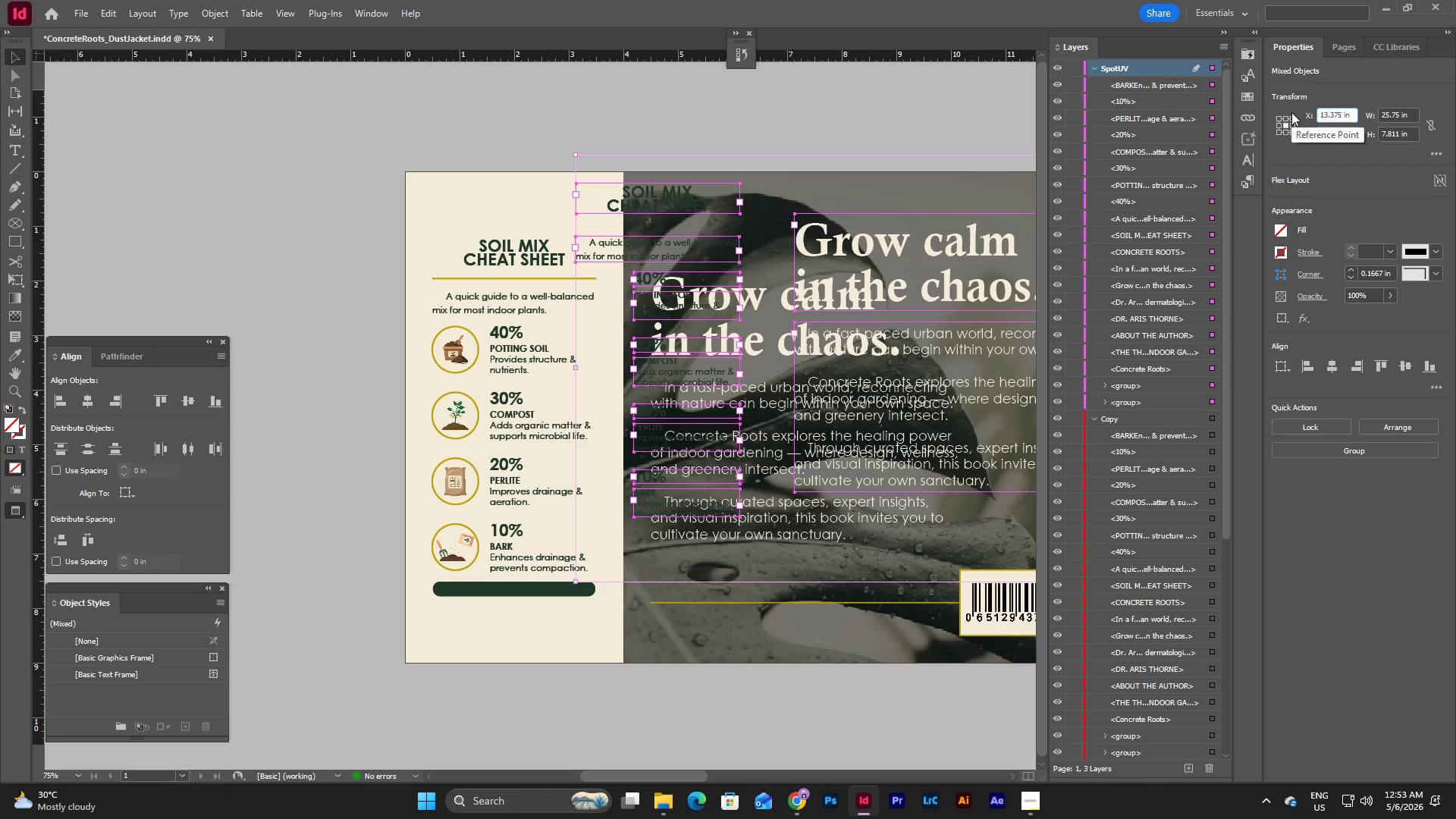 
key(NumpadEnter)
 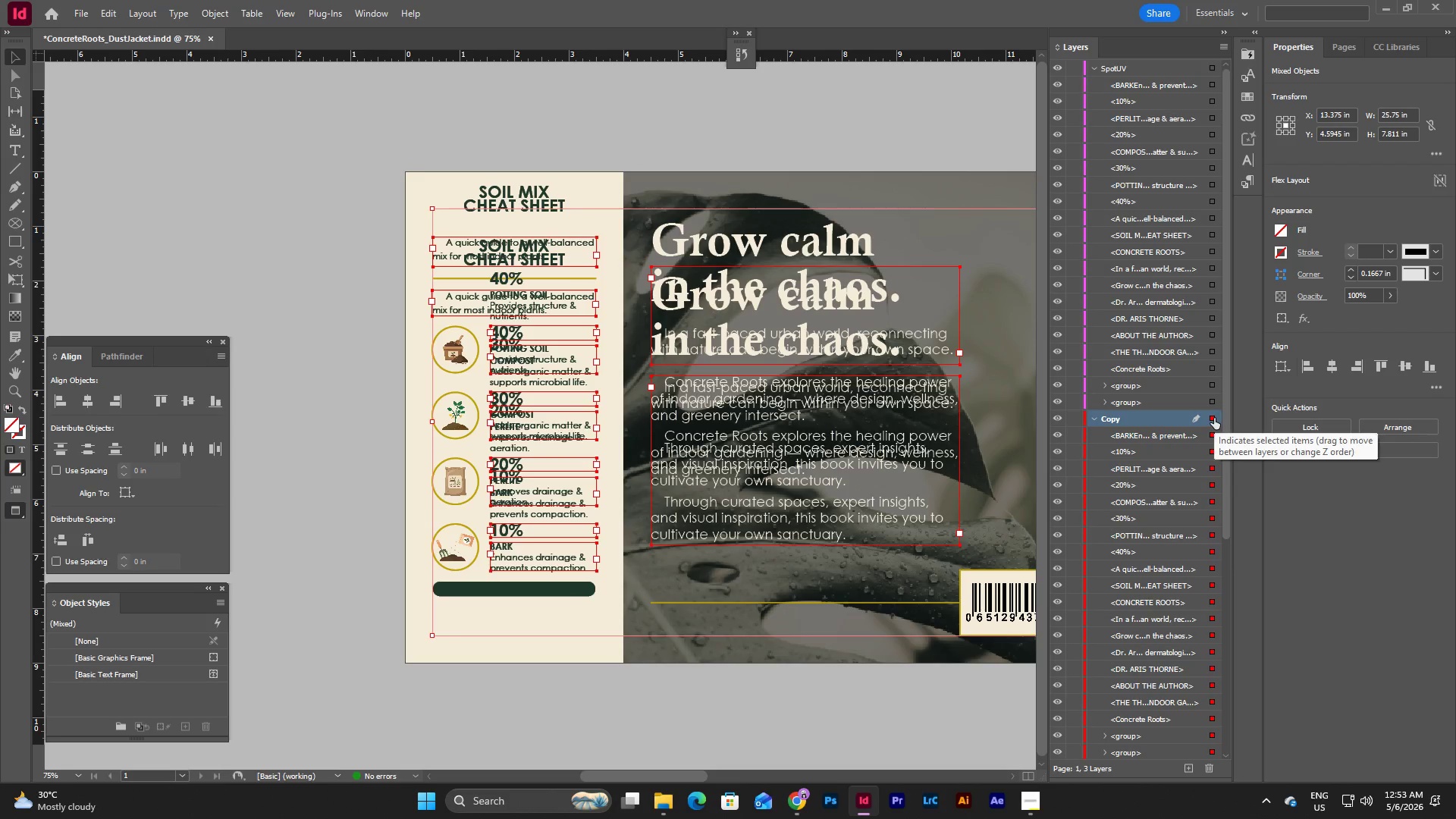 
left_click_drag(start_coordinate=[1352, 133], to_coordinate=[1303, 132])
 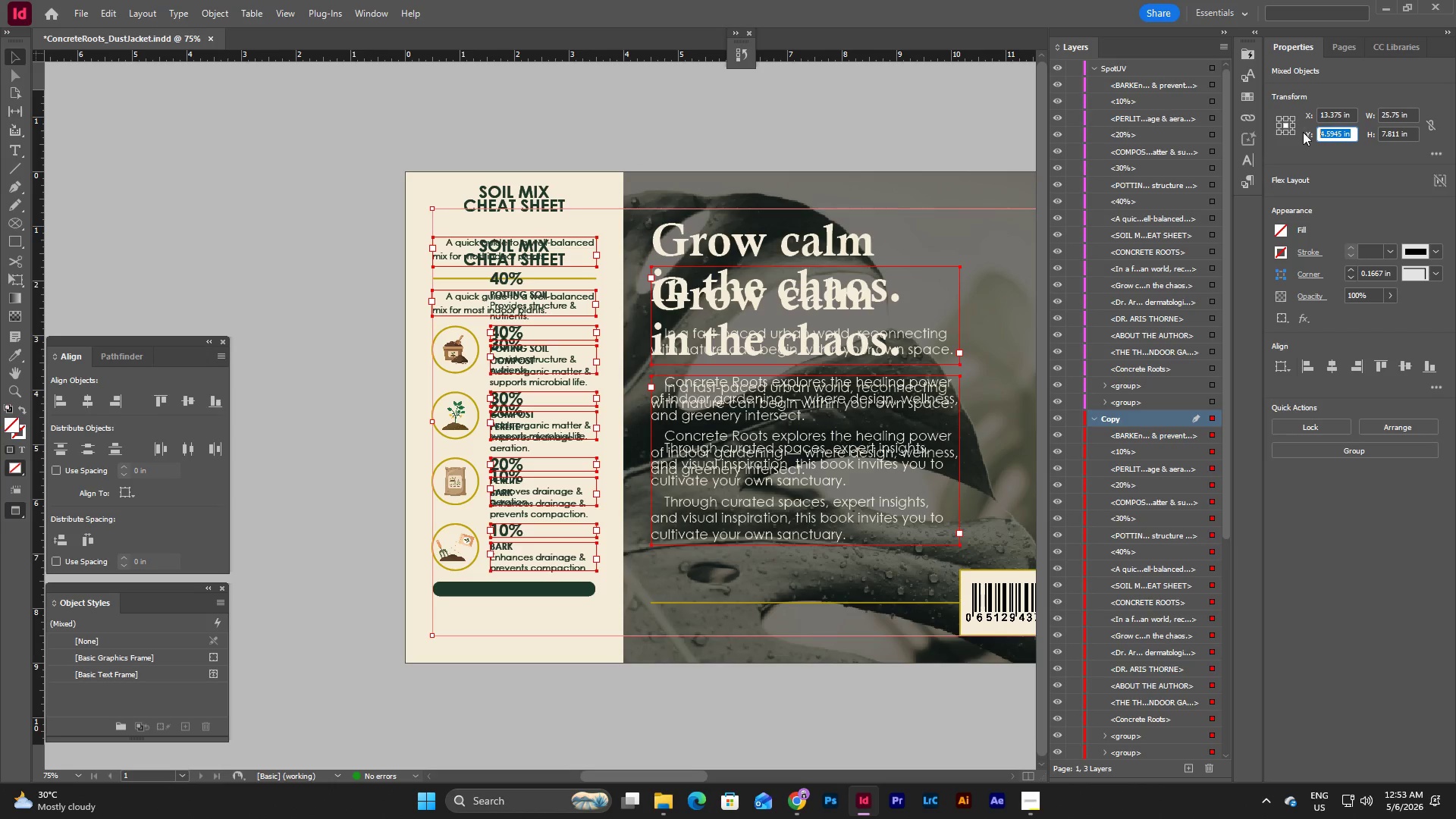 
key(Control+C)
 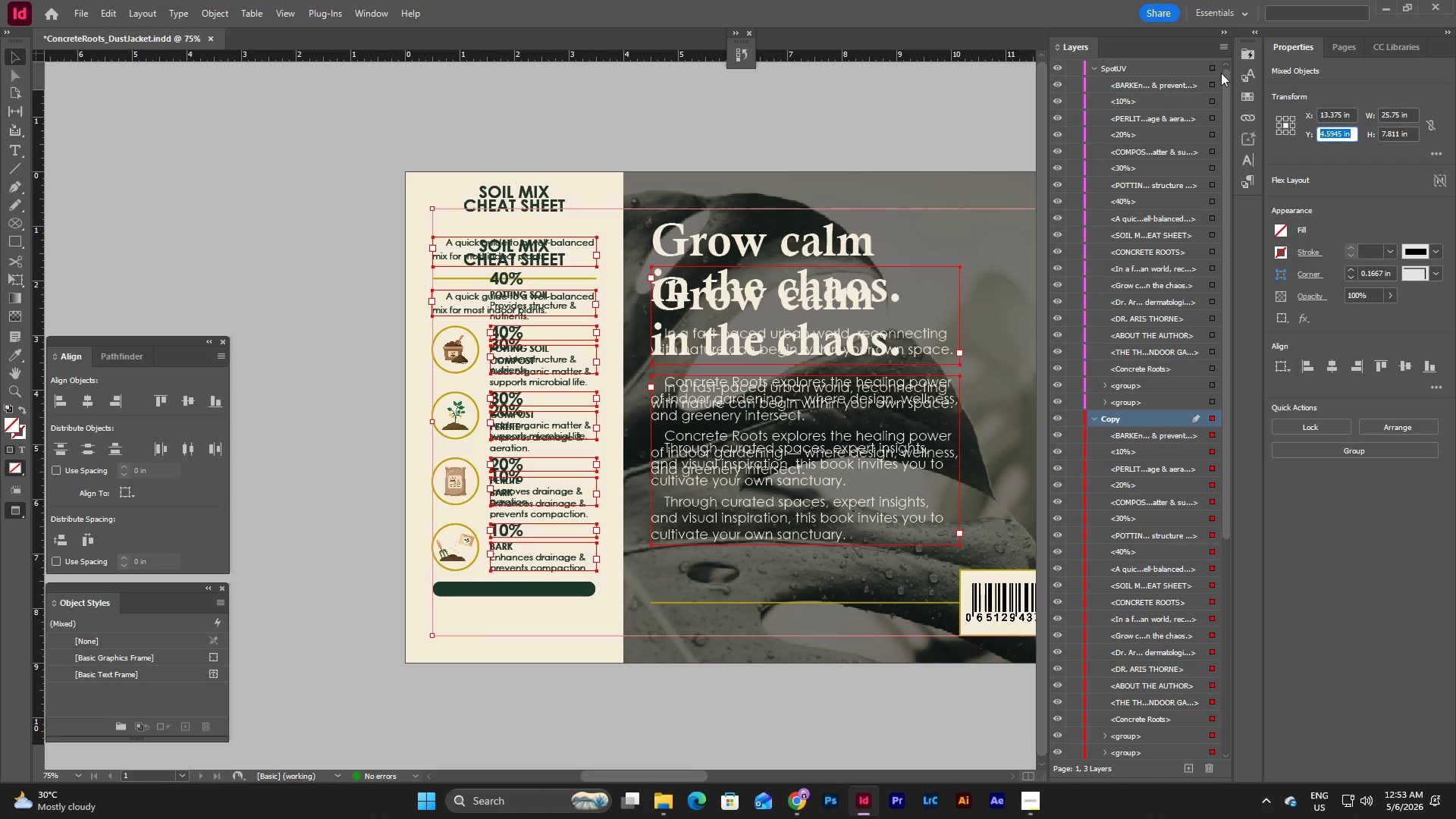 
left_click([1209, 67])
 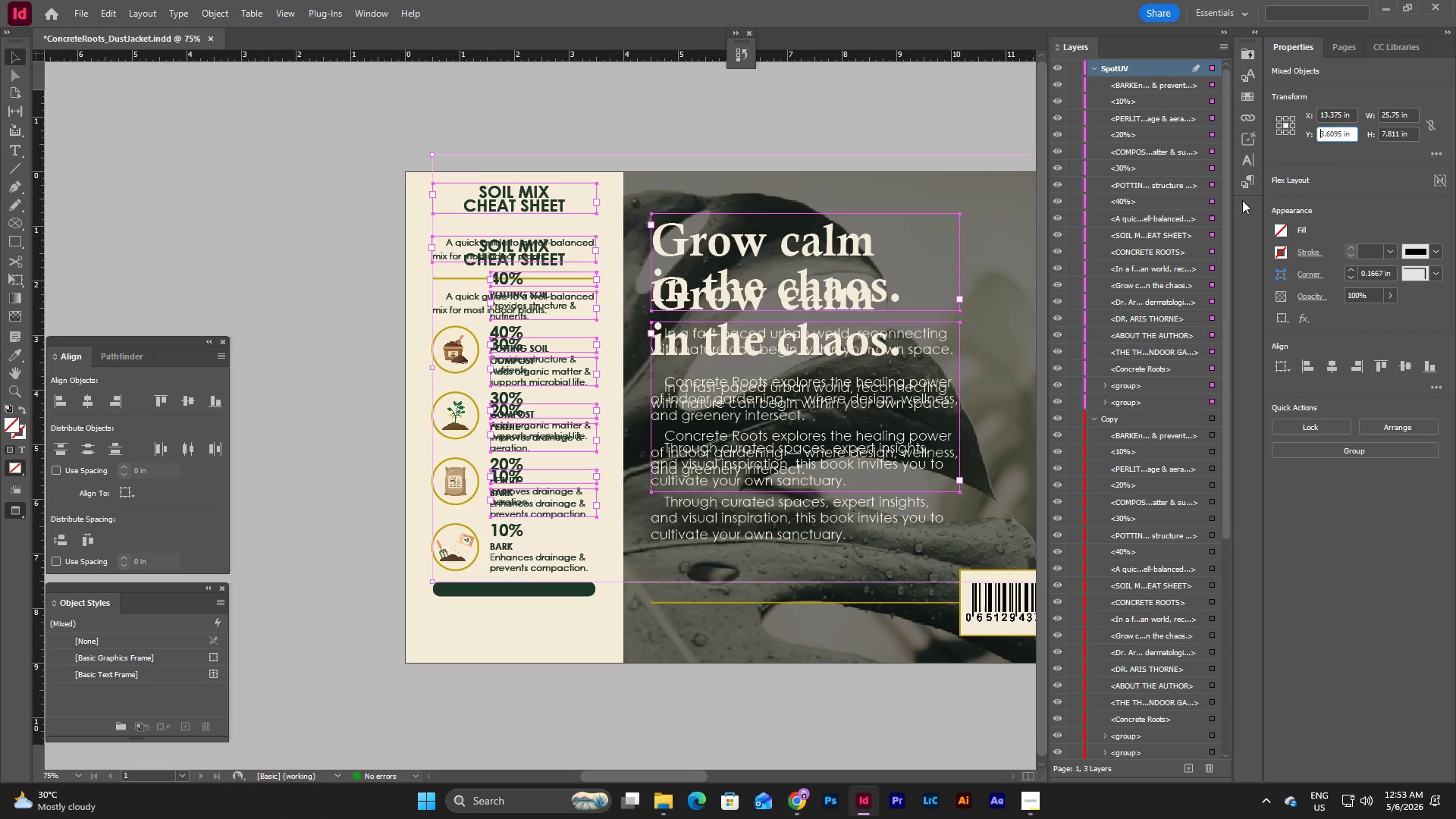 
left_click_drag(start_coordinate=[1351, 133], to_coordinate=[1266, 143])
 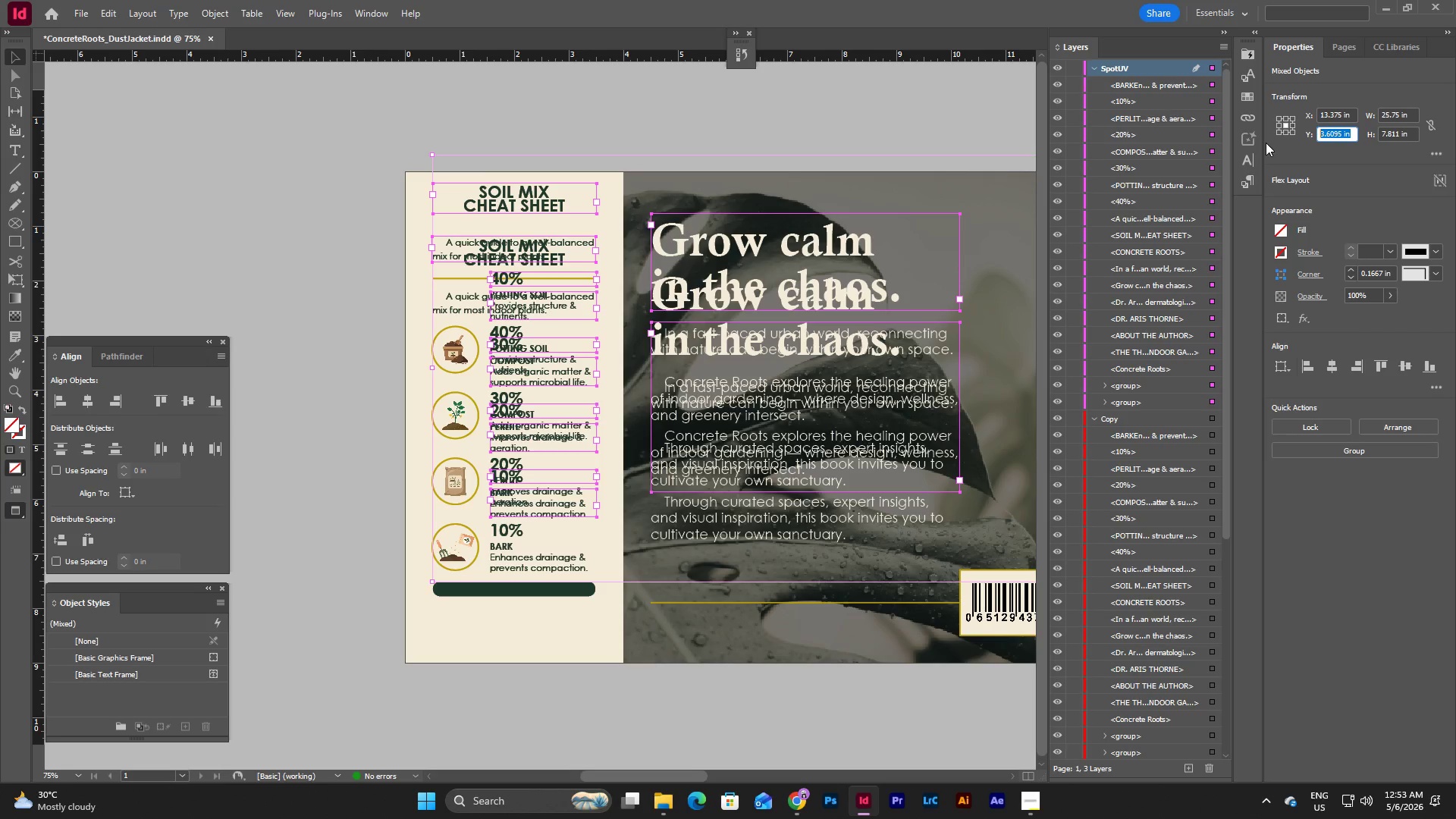 
key(Control+V)
 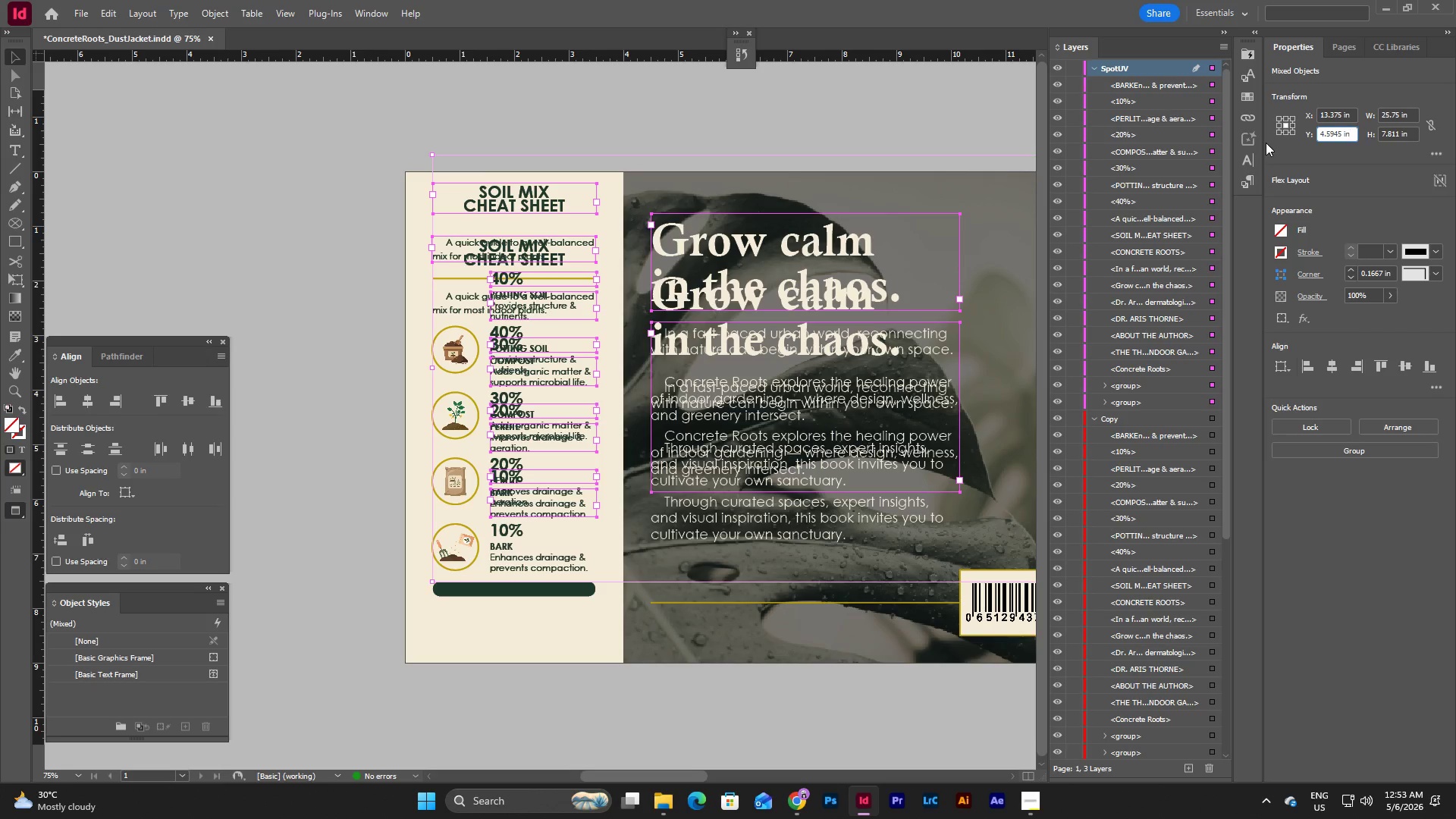 
key(NumpadEnter)
 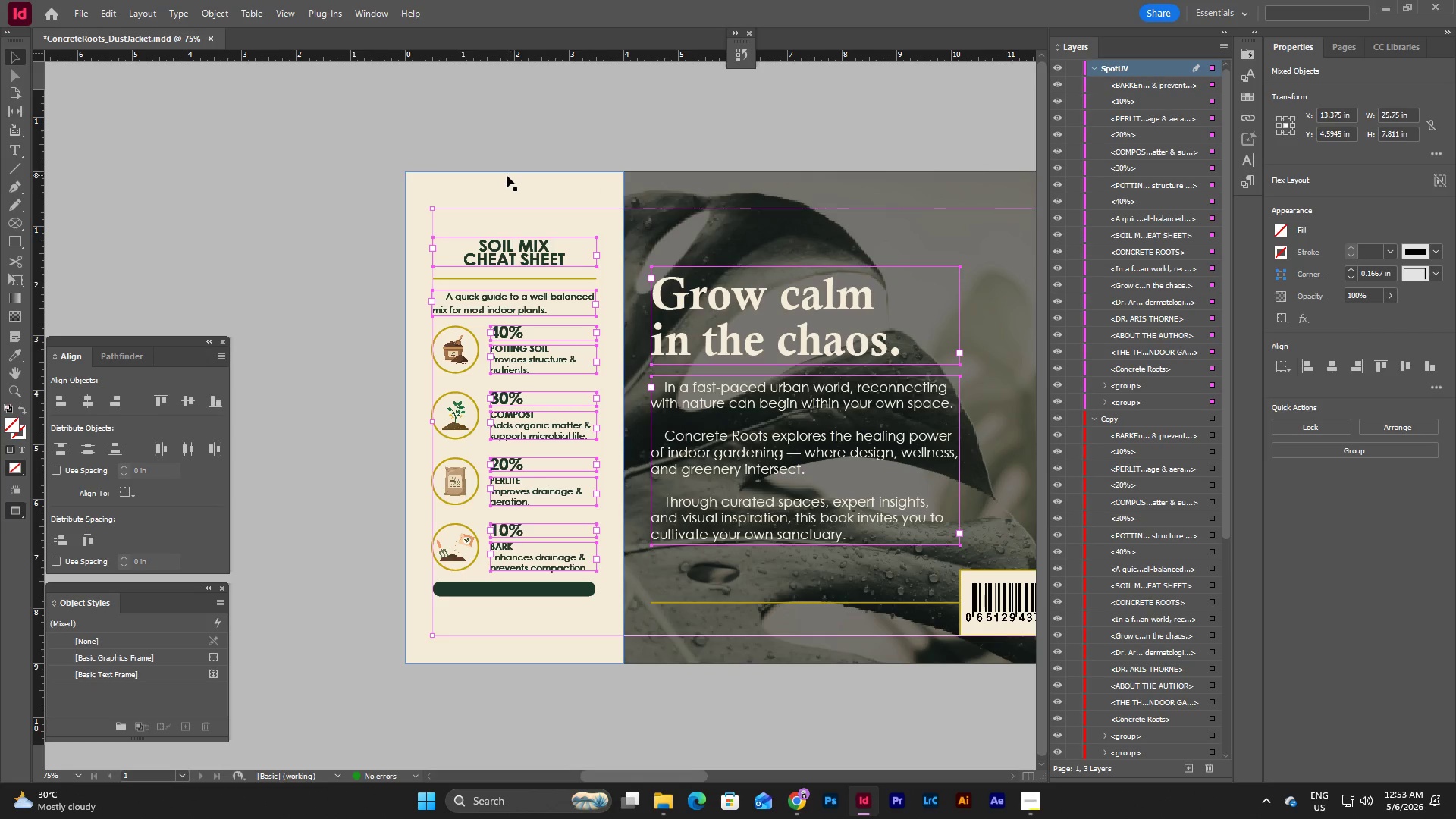 
left_click([508, 120])
 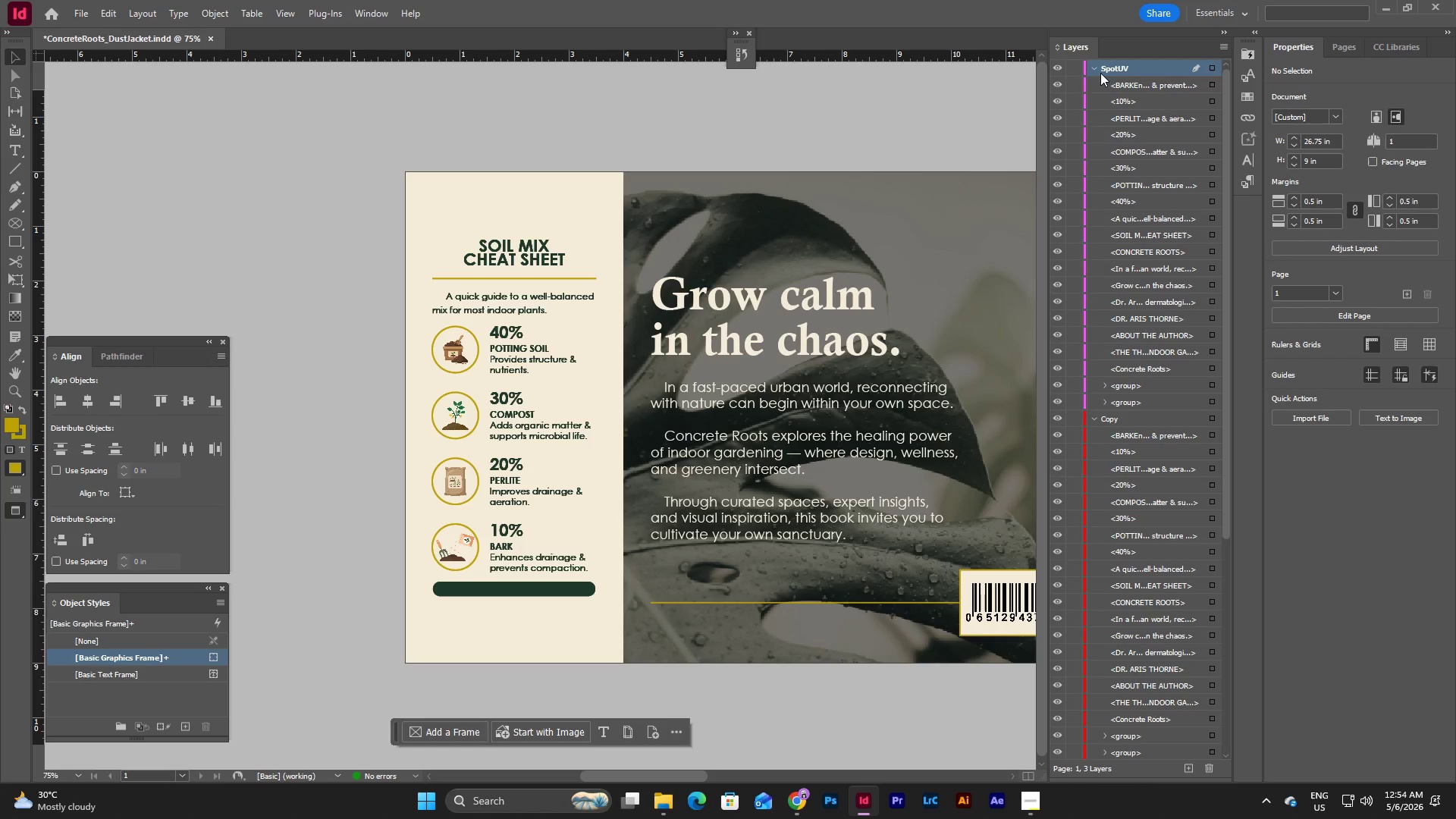 
wait(39.51)
 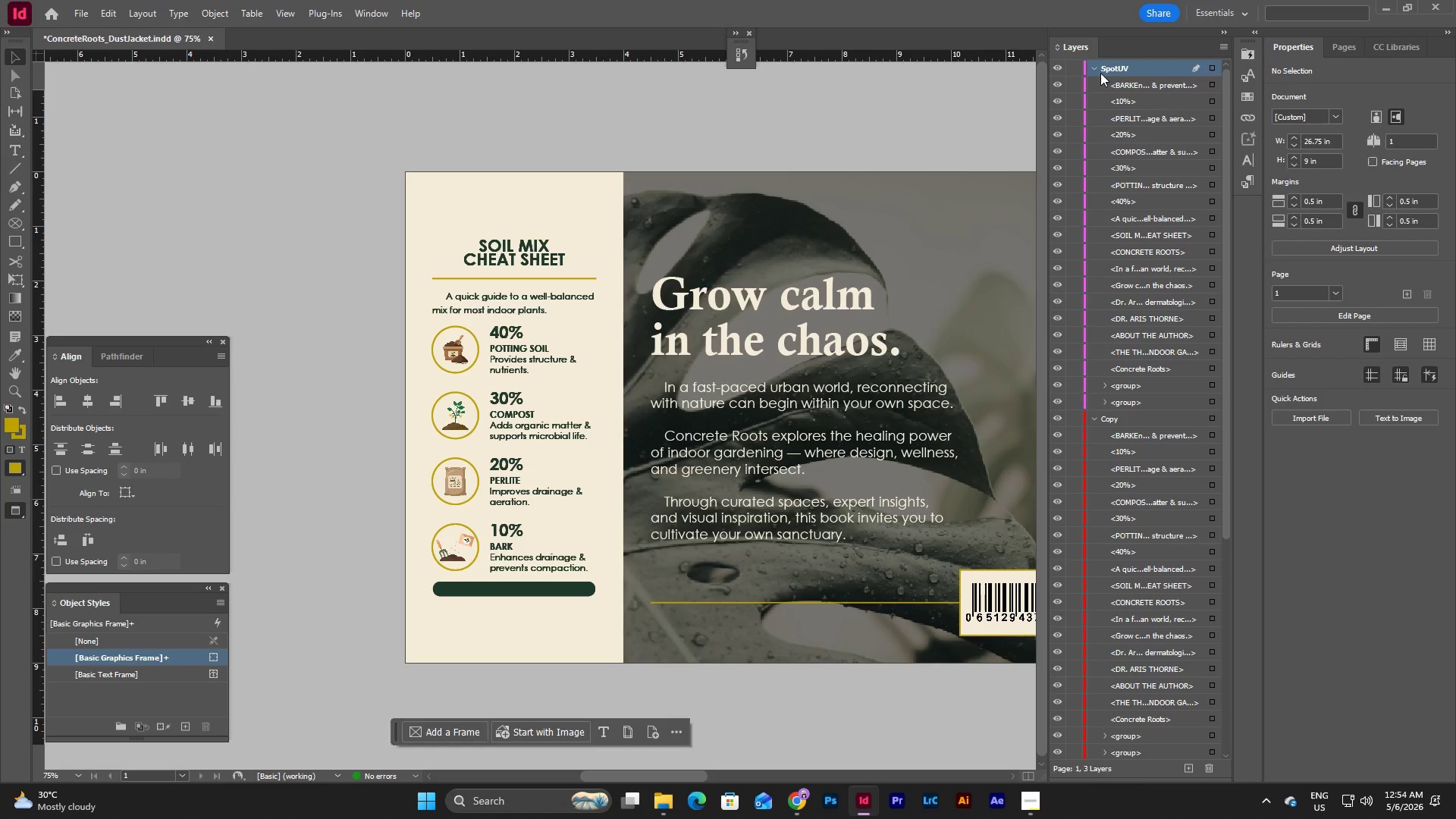 
left_click([1214, 69])
 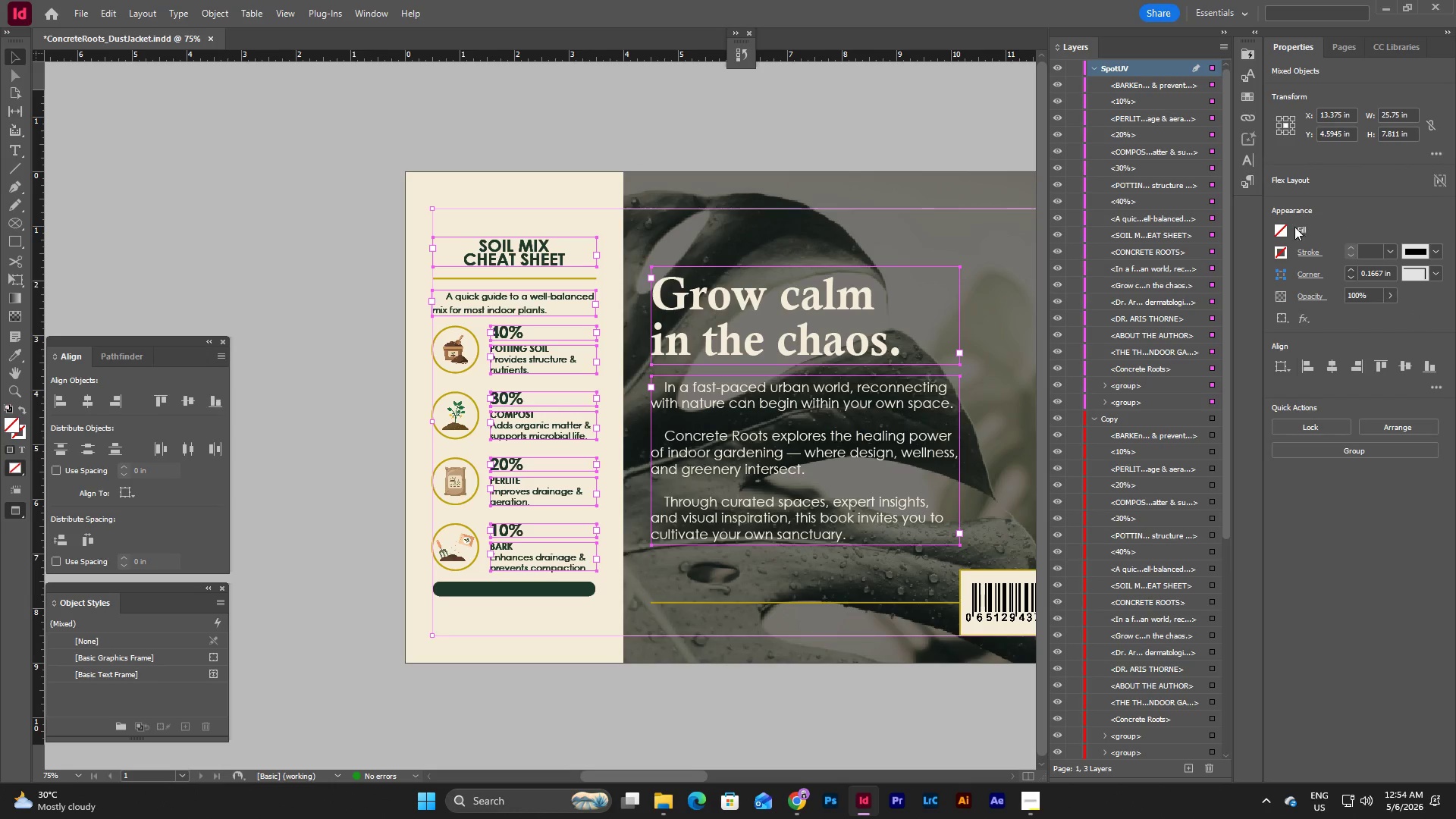 
left_click([1282, 231])
 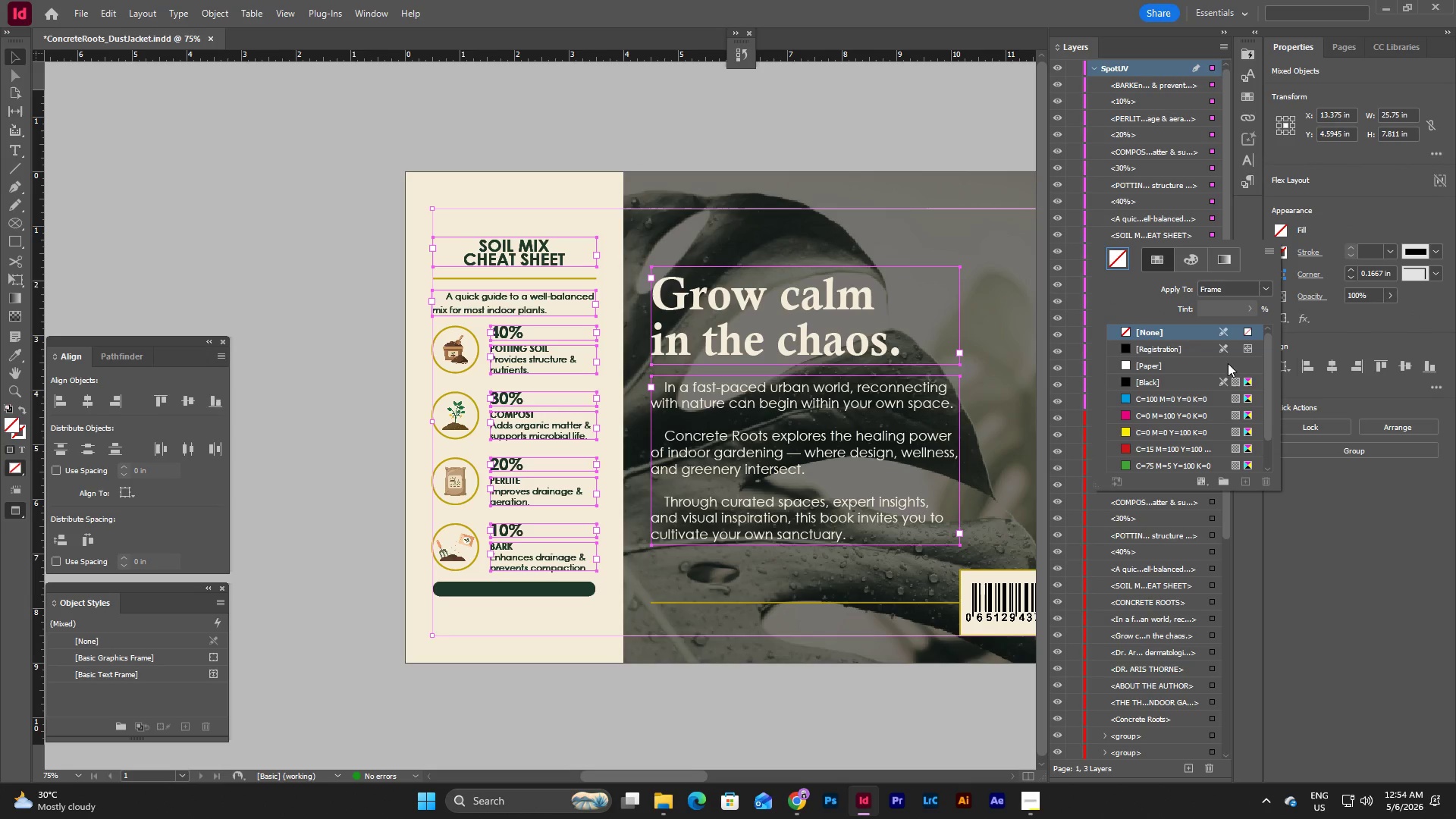 
scroll: coordinate [1195, 408], scroll_direction: down, amount: 9.0
 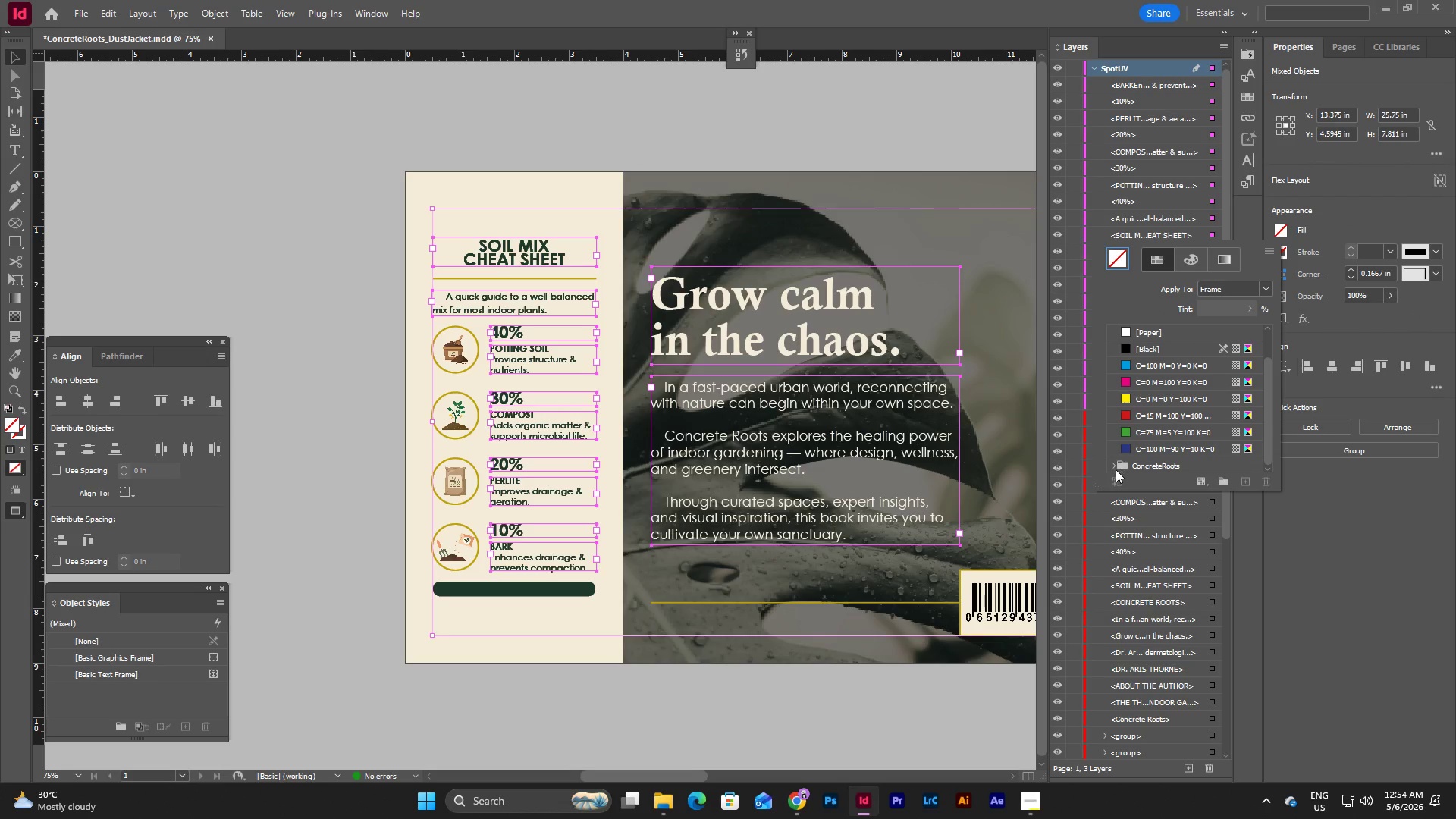 
left_click([1113, 467])
 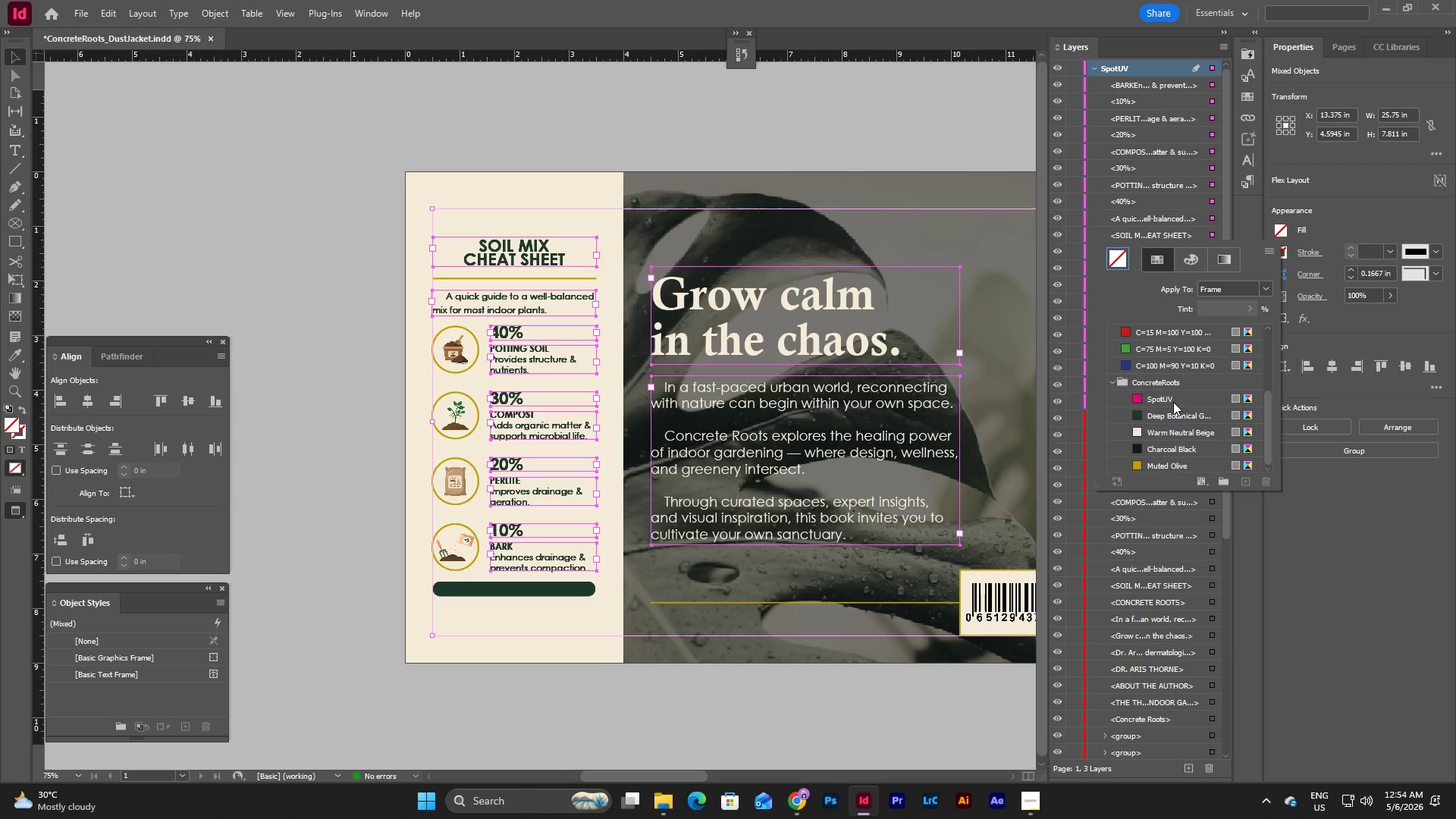 
left_click([1172, 396])
 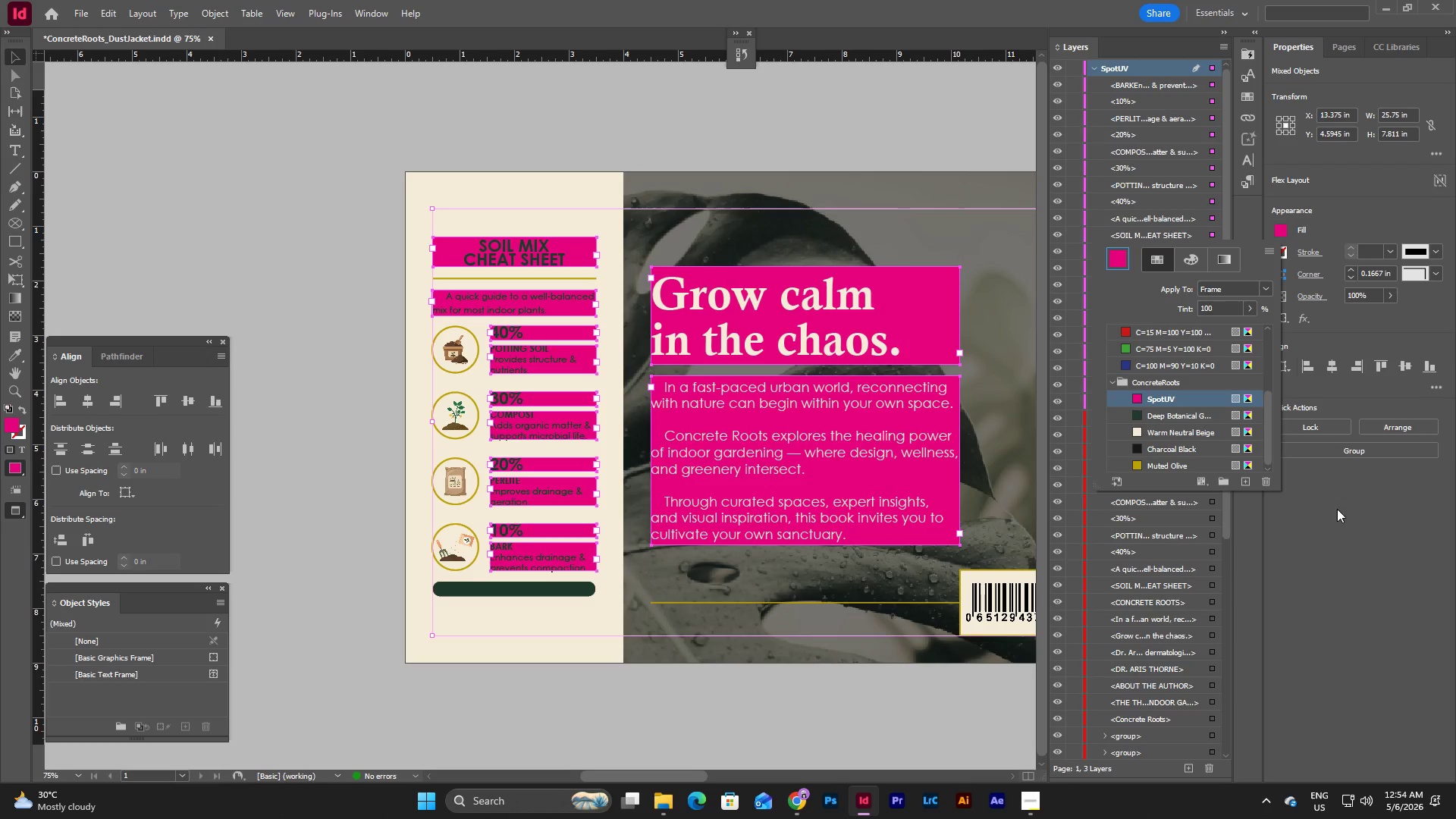 
double_click([1337, 528])
 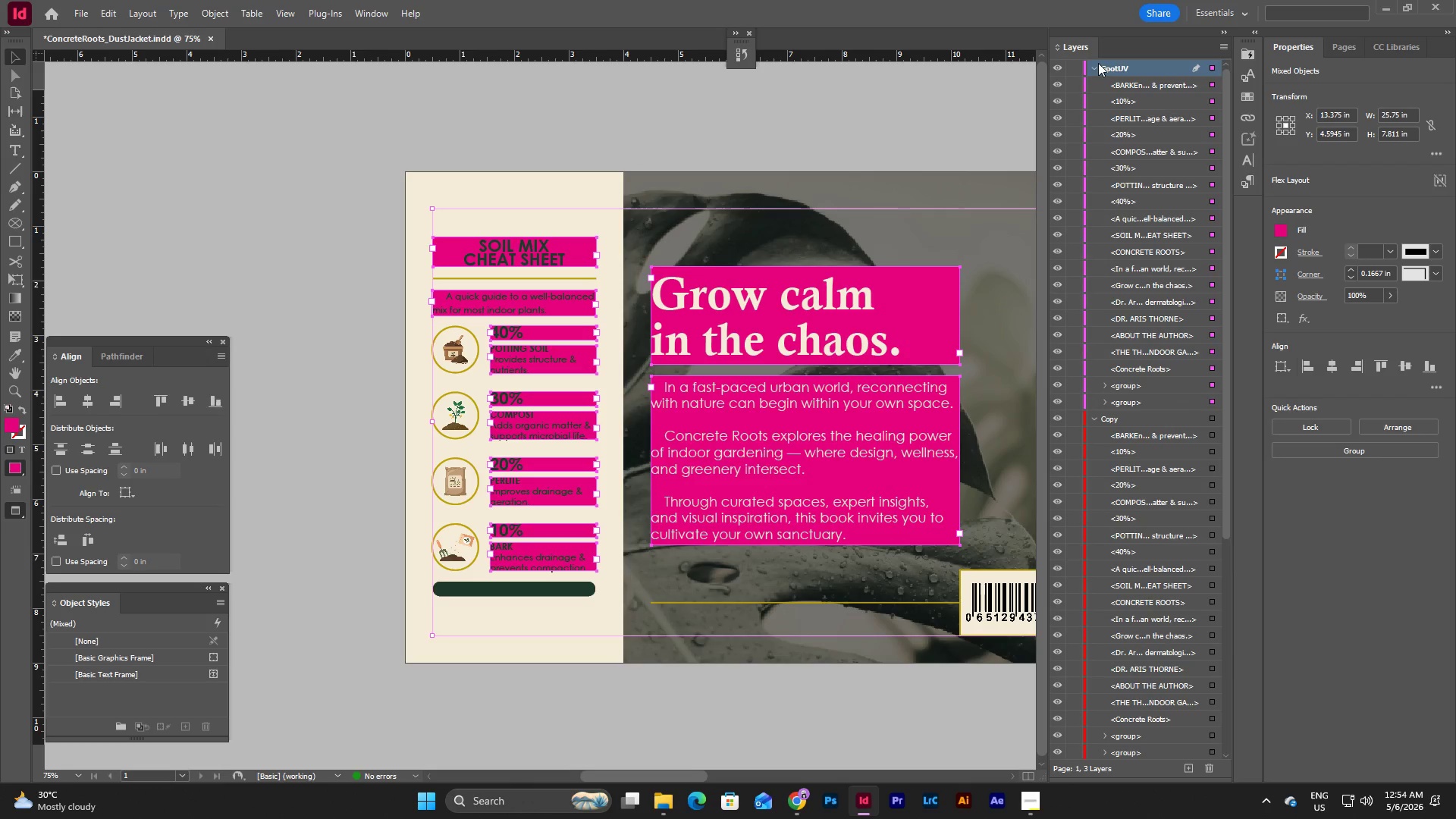 
left_click([1095, 63])
 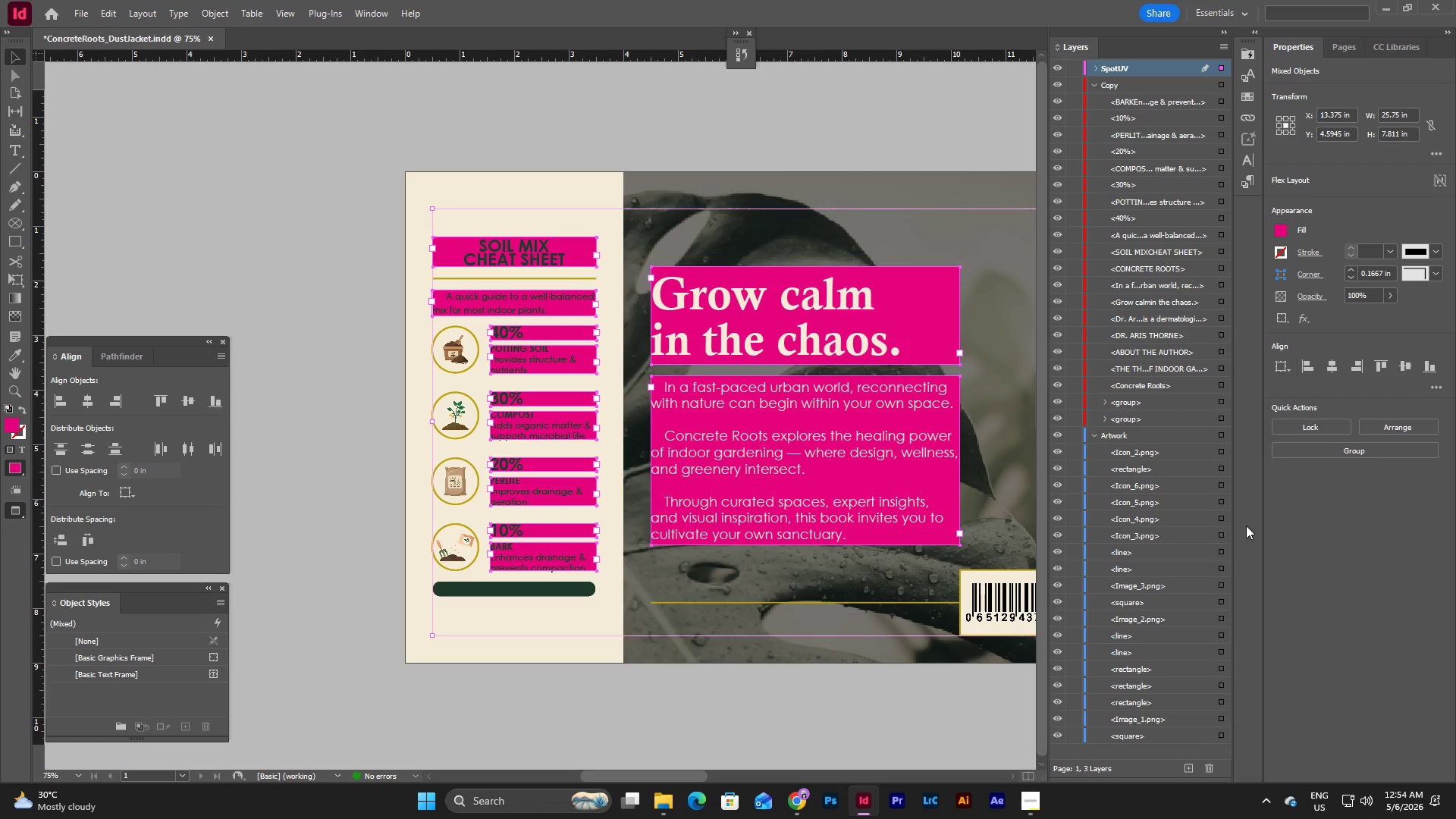 
left_click([1321, 570])
 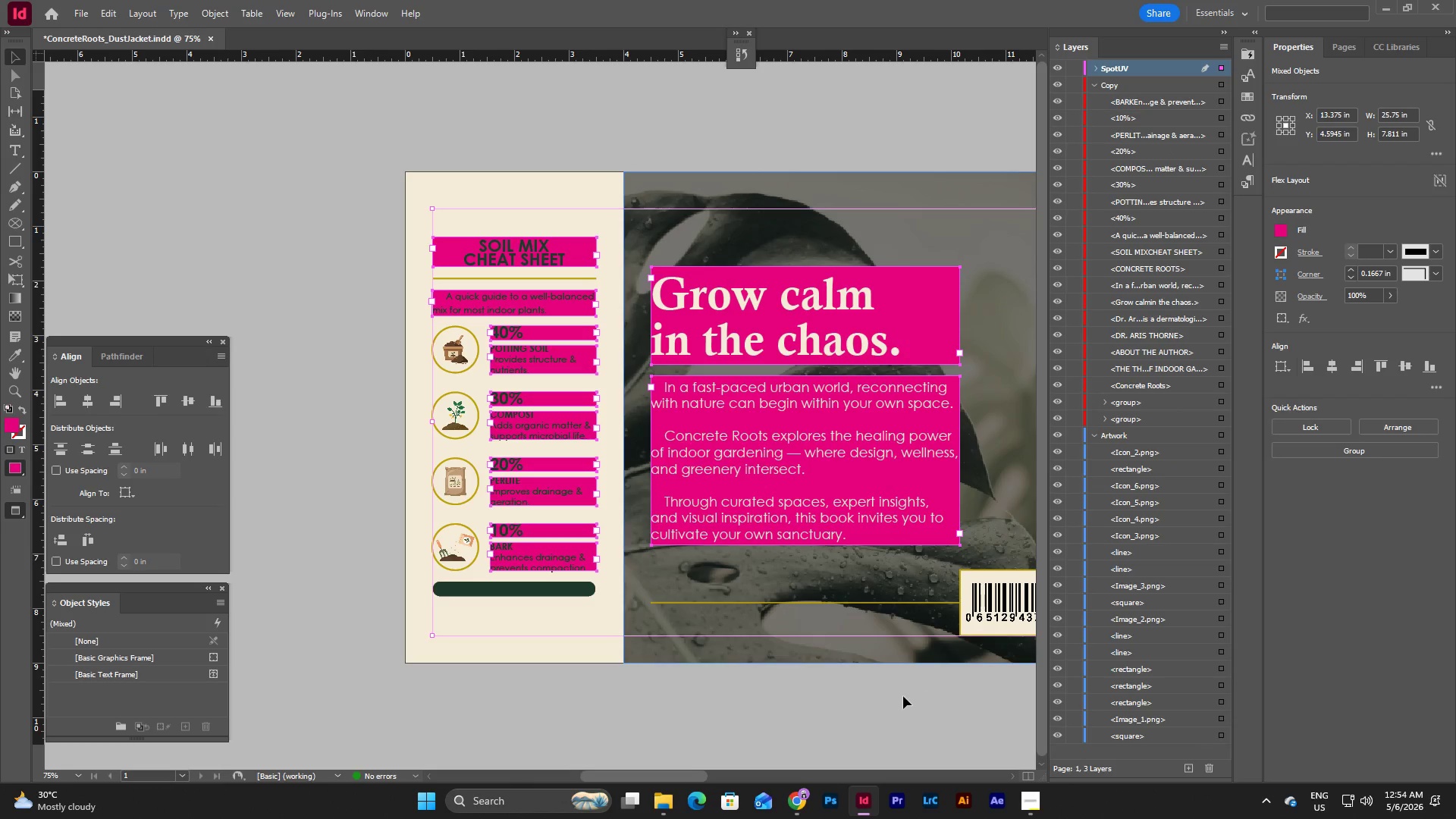 
left_click([891, 701])
 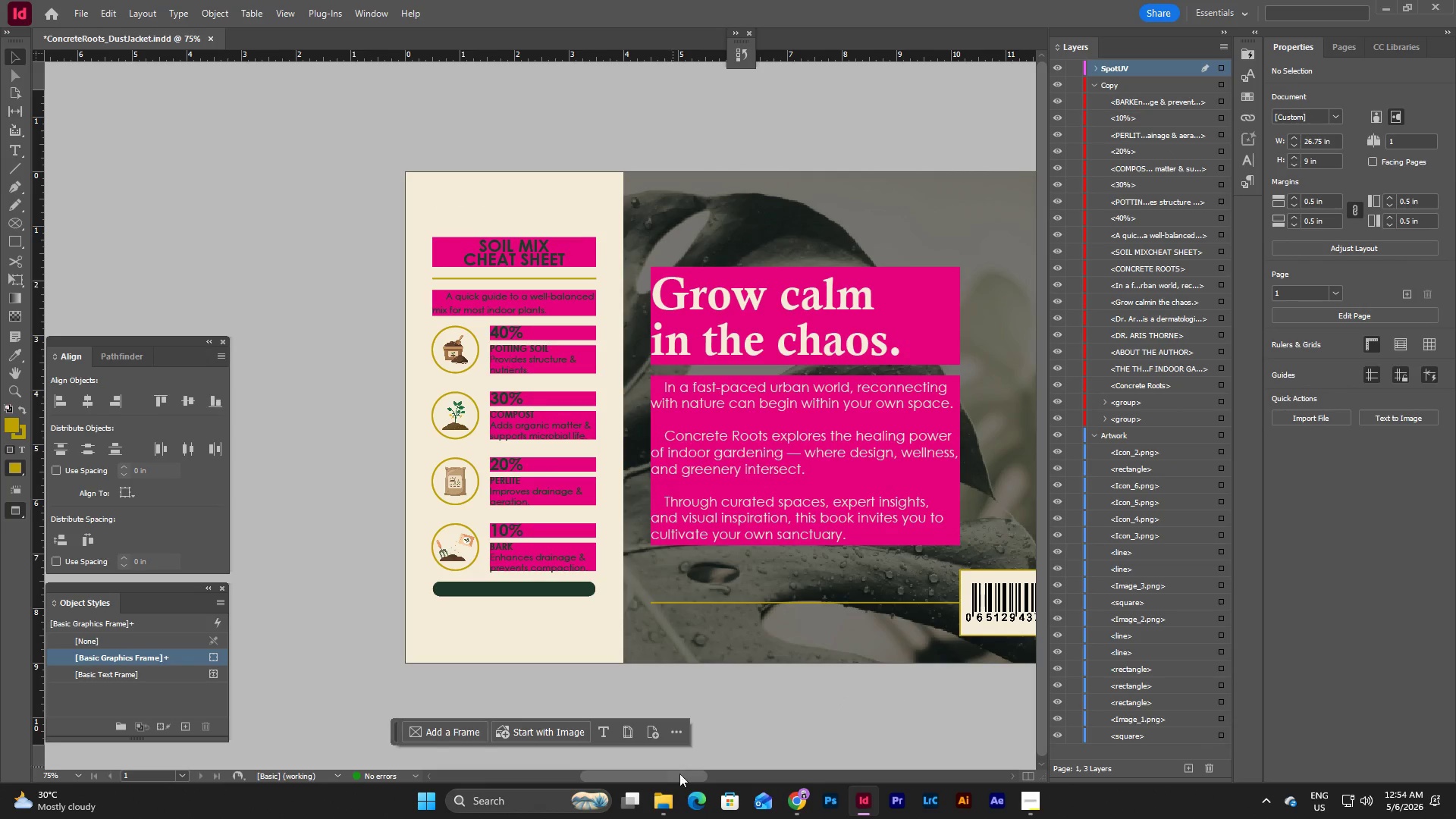 
left_click_drag(start_coordinate=[685, 778], to_coordinate=[761, 748])
 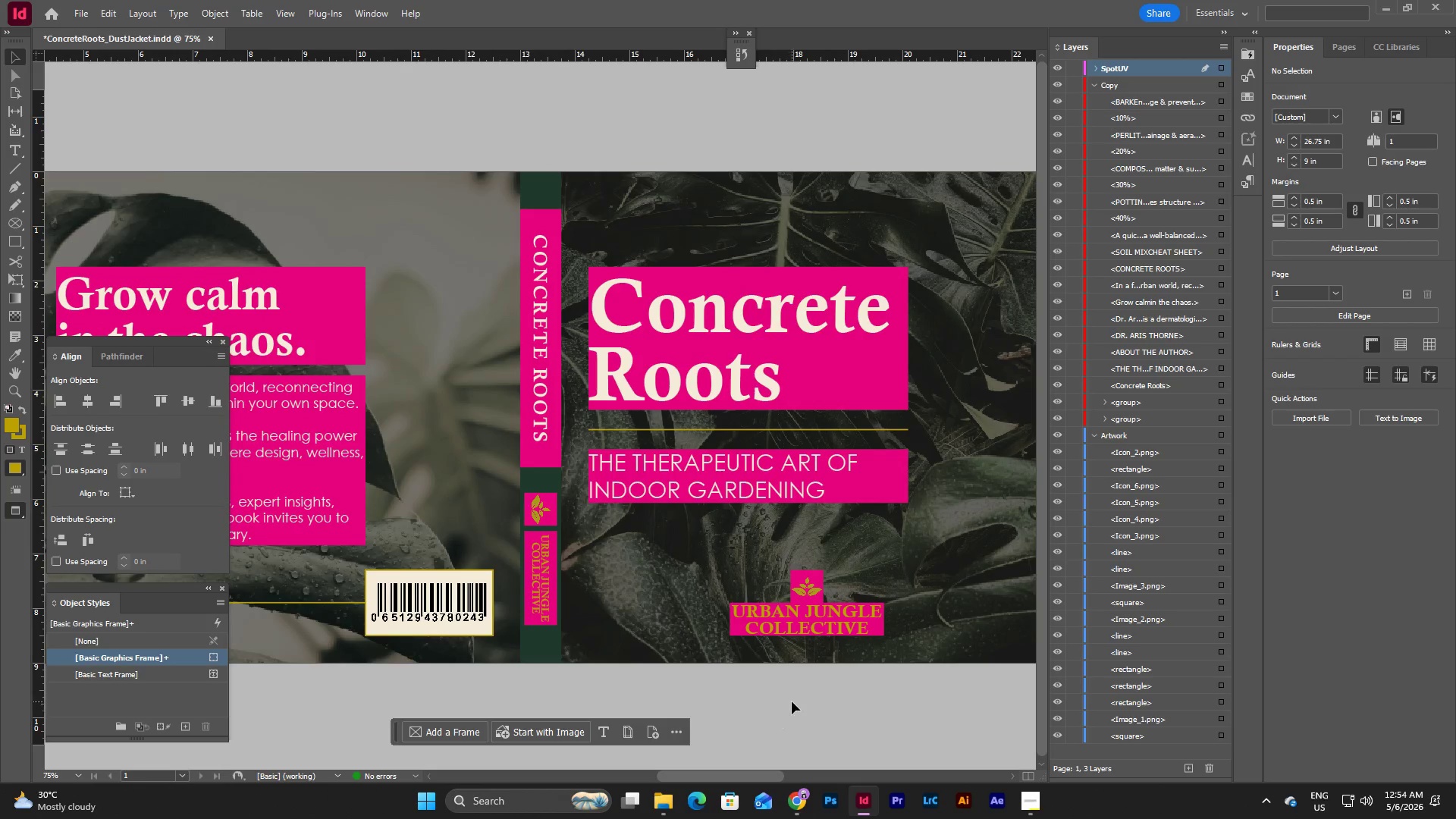 
left_click([796, 693])
 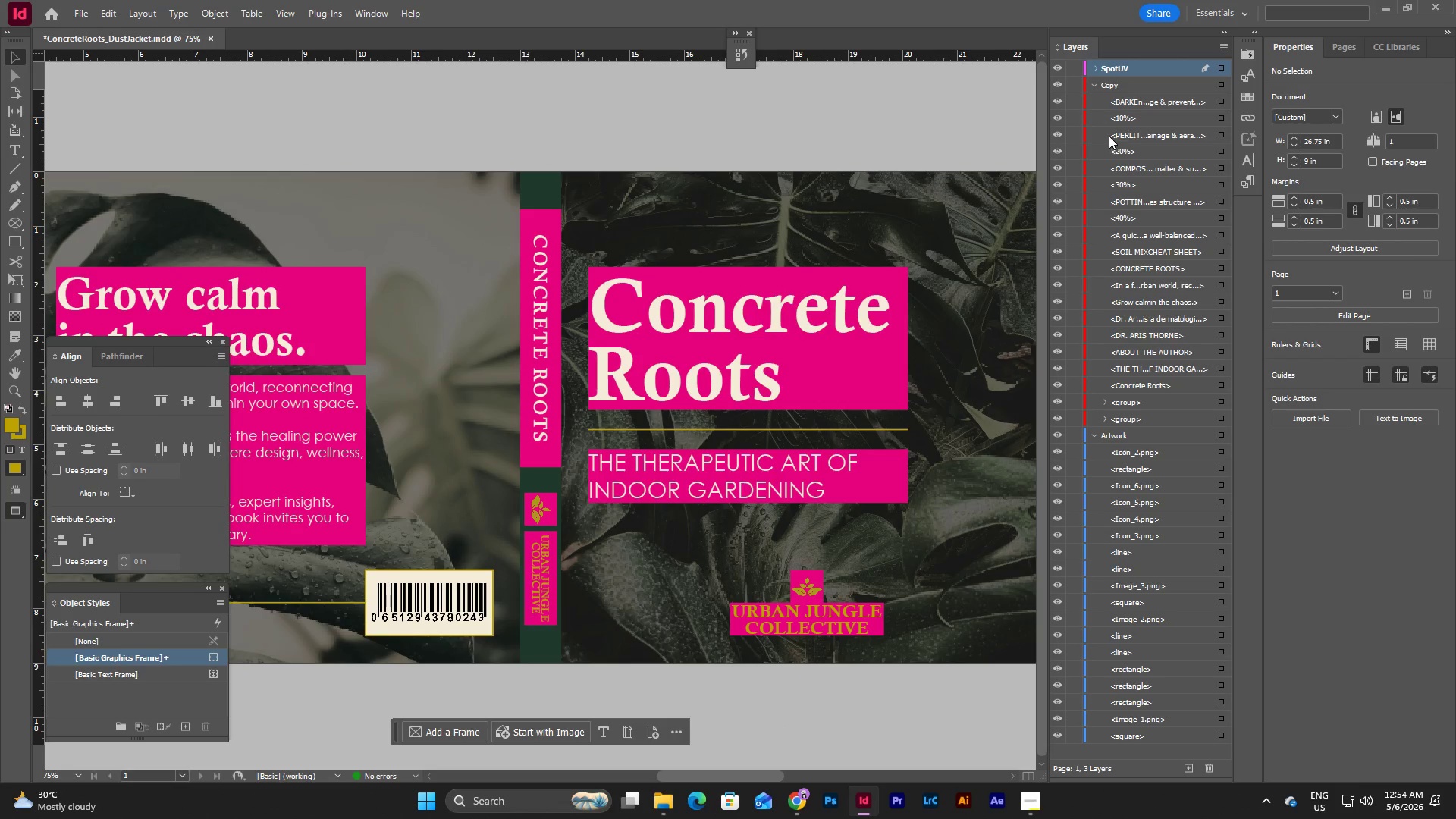 
left_click([1074, 435])
 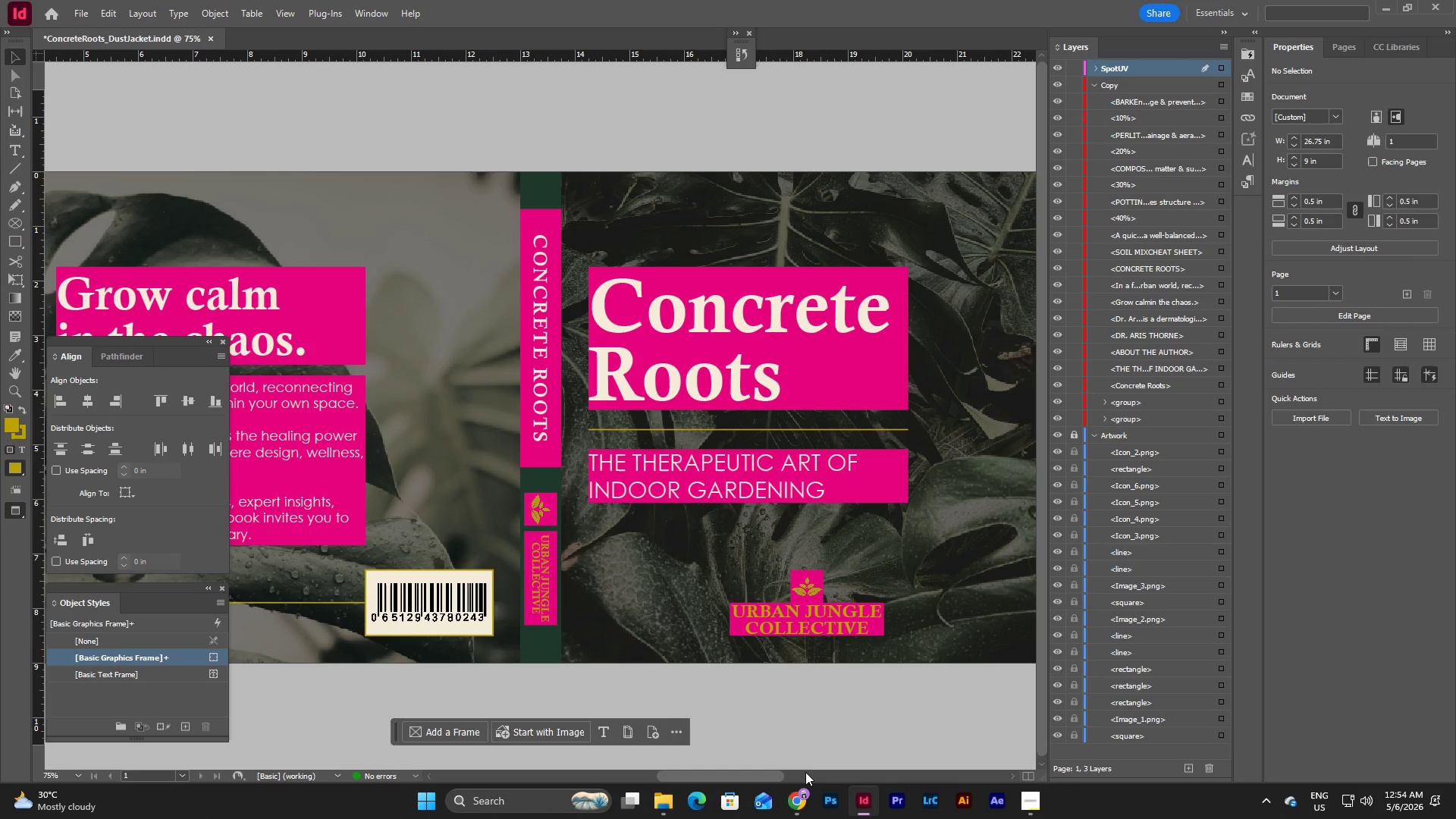 
left_click_drag(start_coordinate=[778, 776], to_coordinate=[843, 770])
 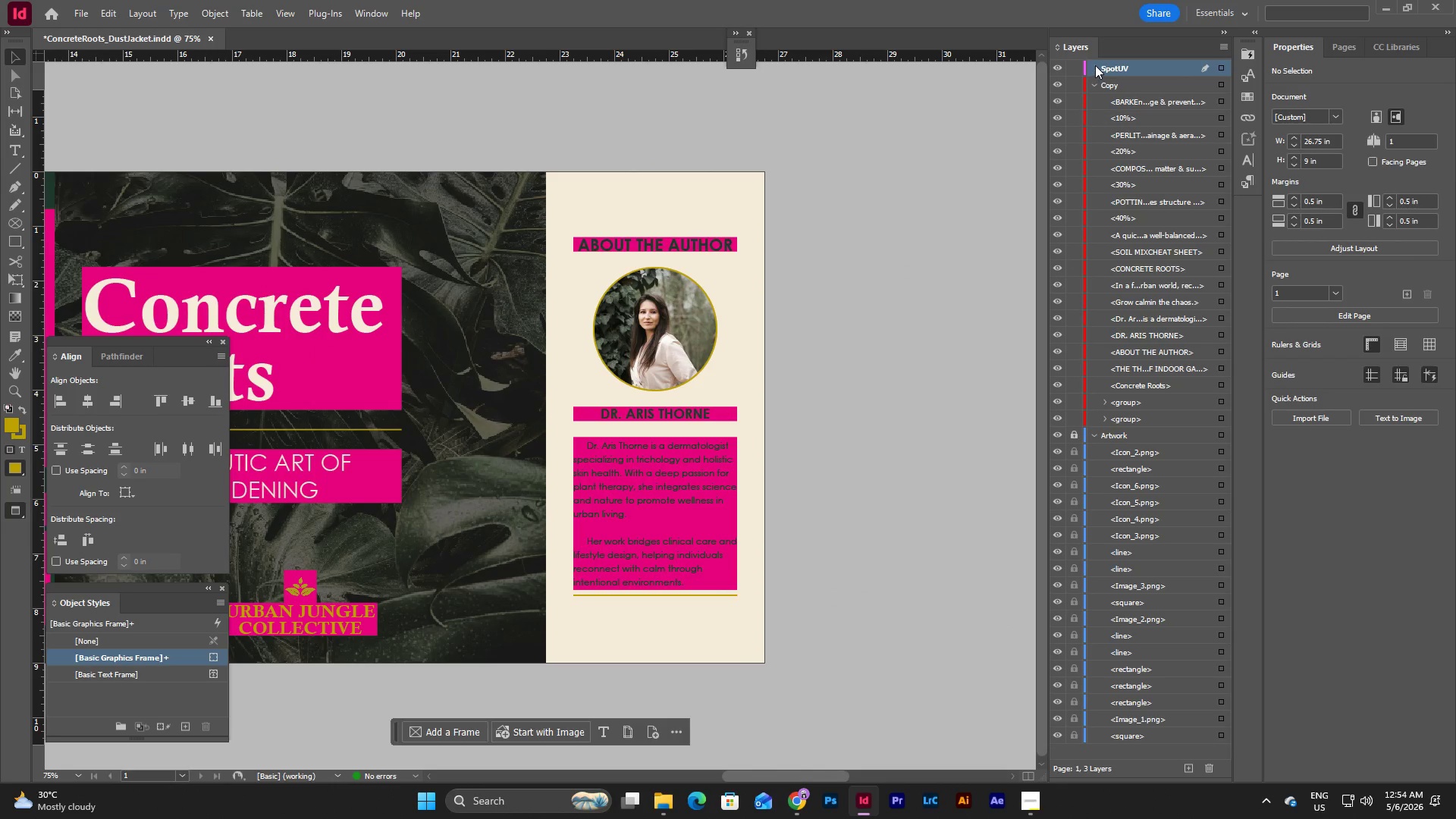 
double_click([1095, 65])
 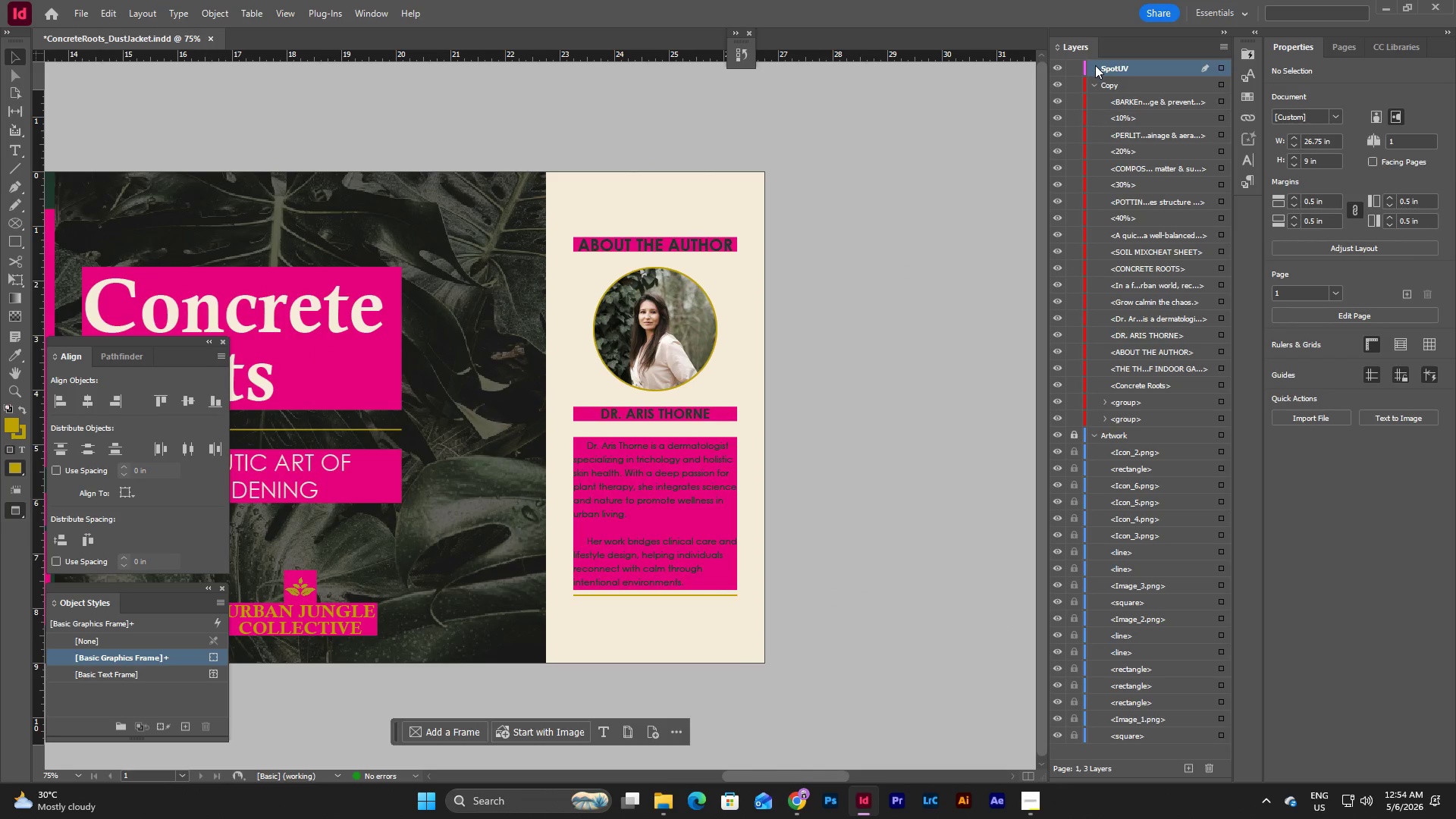 
wait(13.31)
 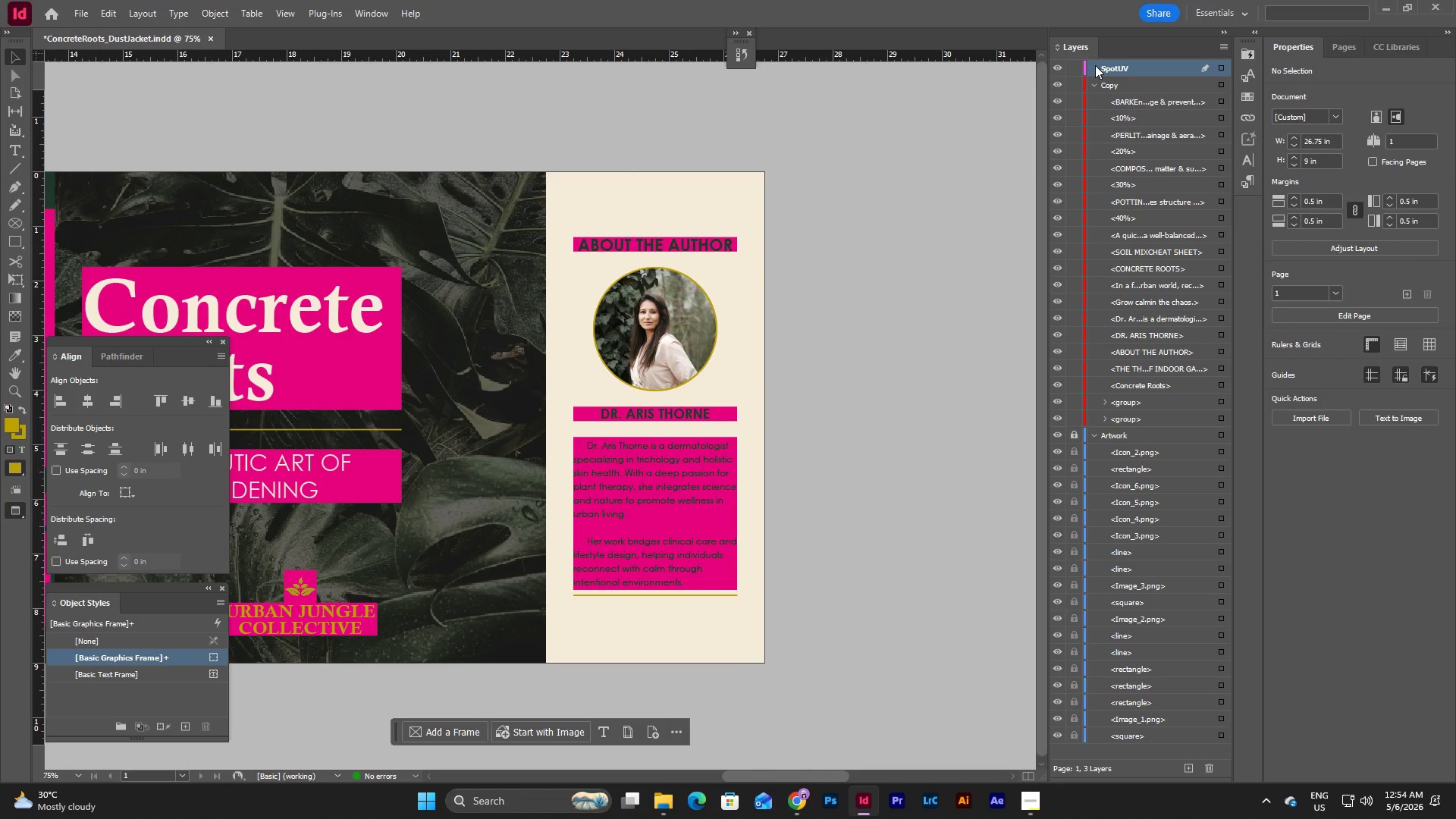 
left_click_drag(start_coordinate=[830, 774], to_coordinate=[699, 760])
 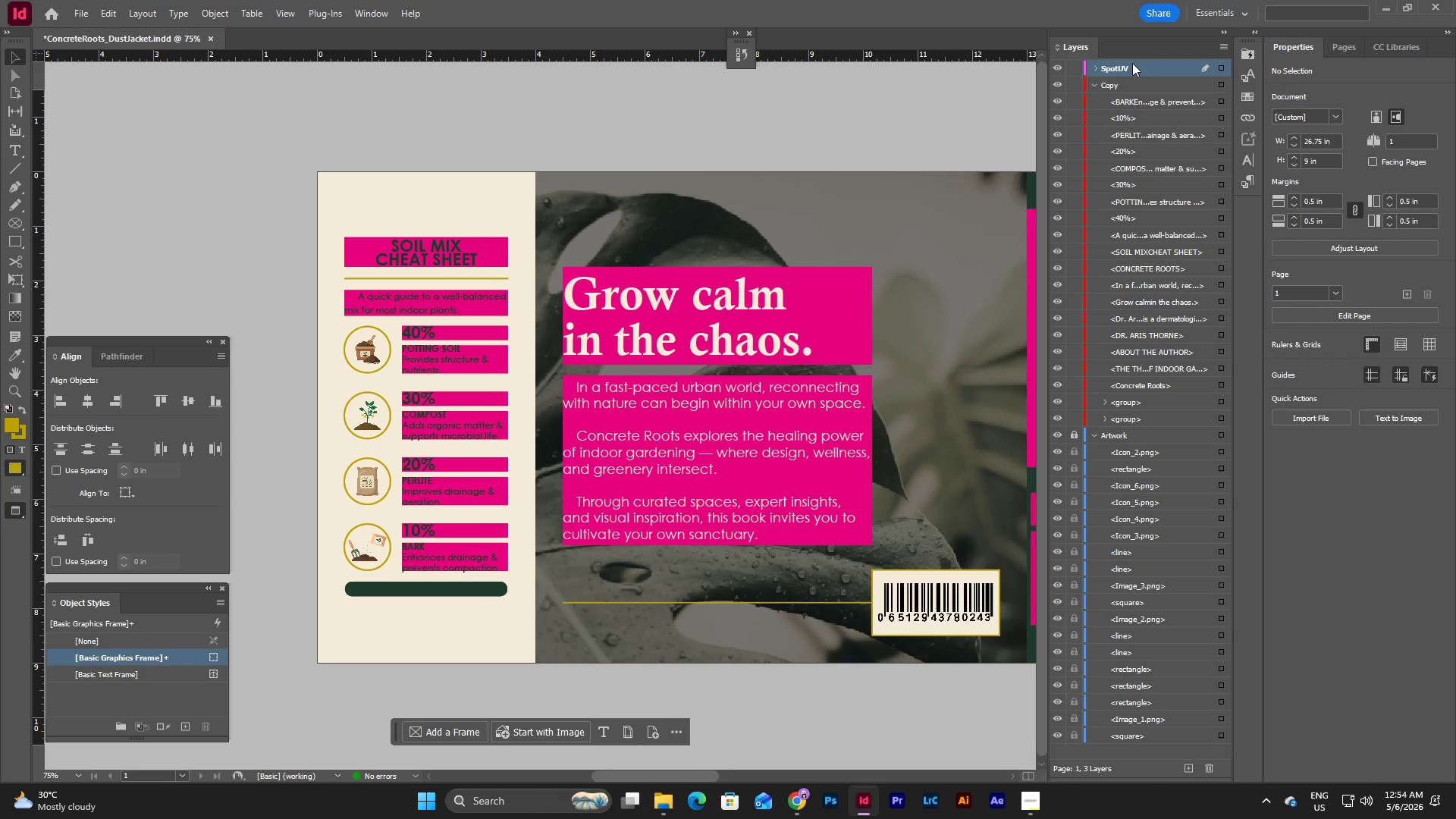 
left_click([1096, 68])
 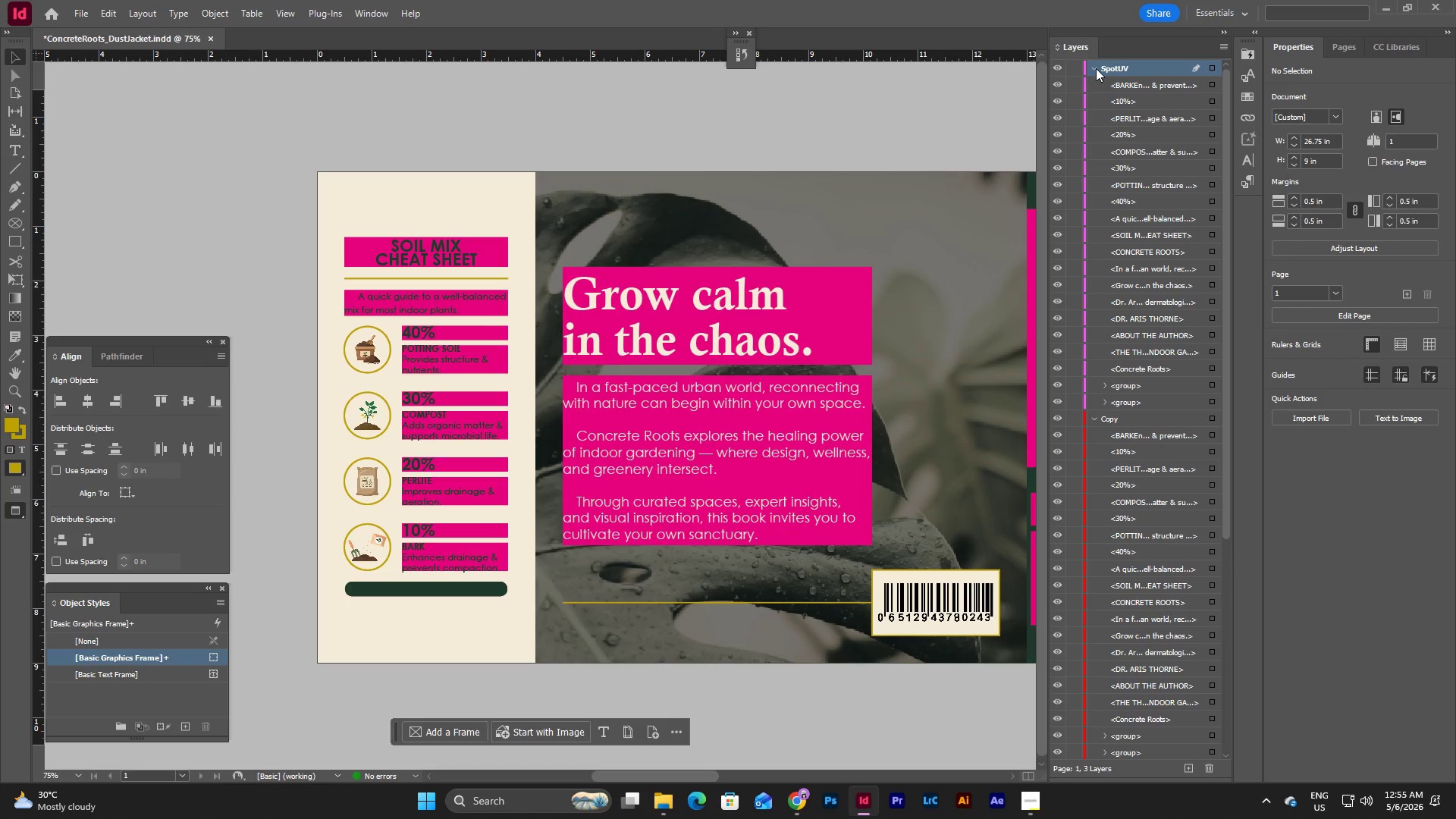 
wait(14.84)
 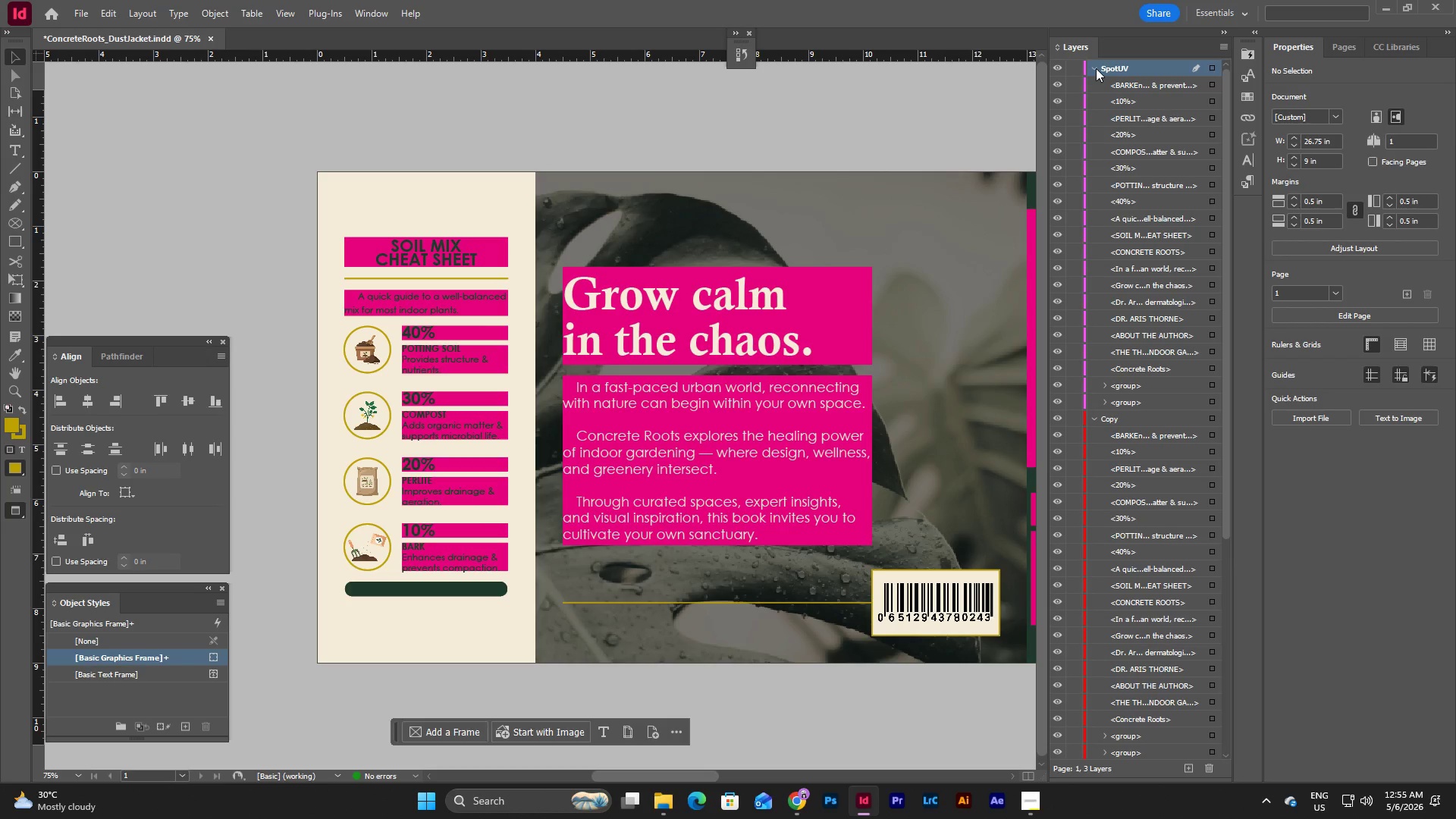 
scroll: coordinate [1079, 245], scroll_direction: down, amount: 8.0
 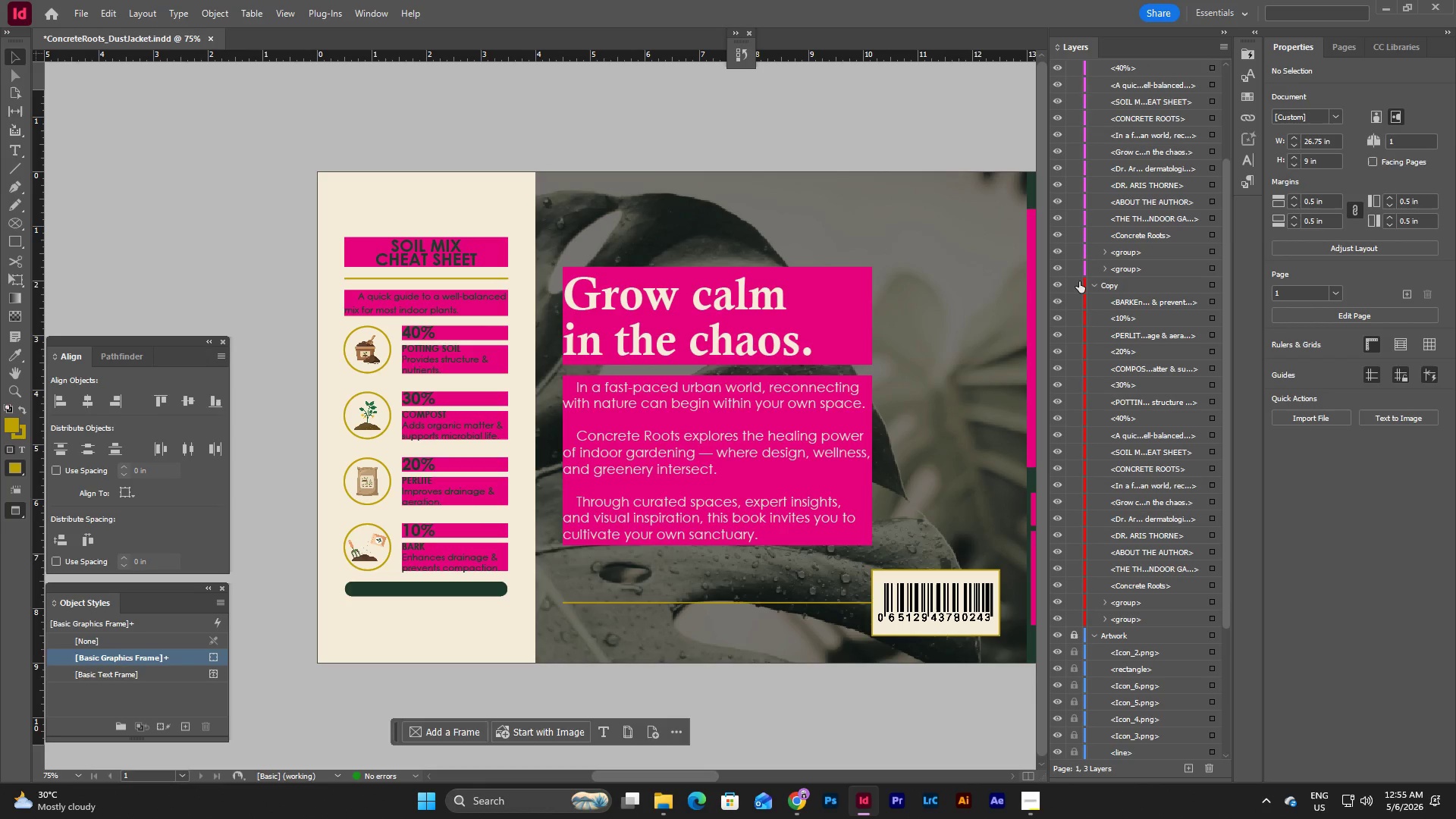 
left_click([1078, 287])
 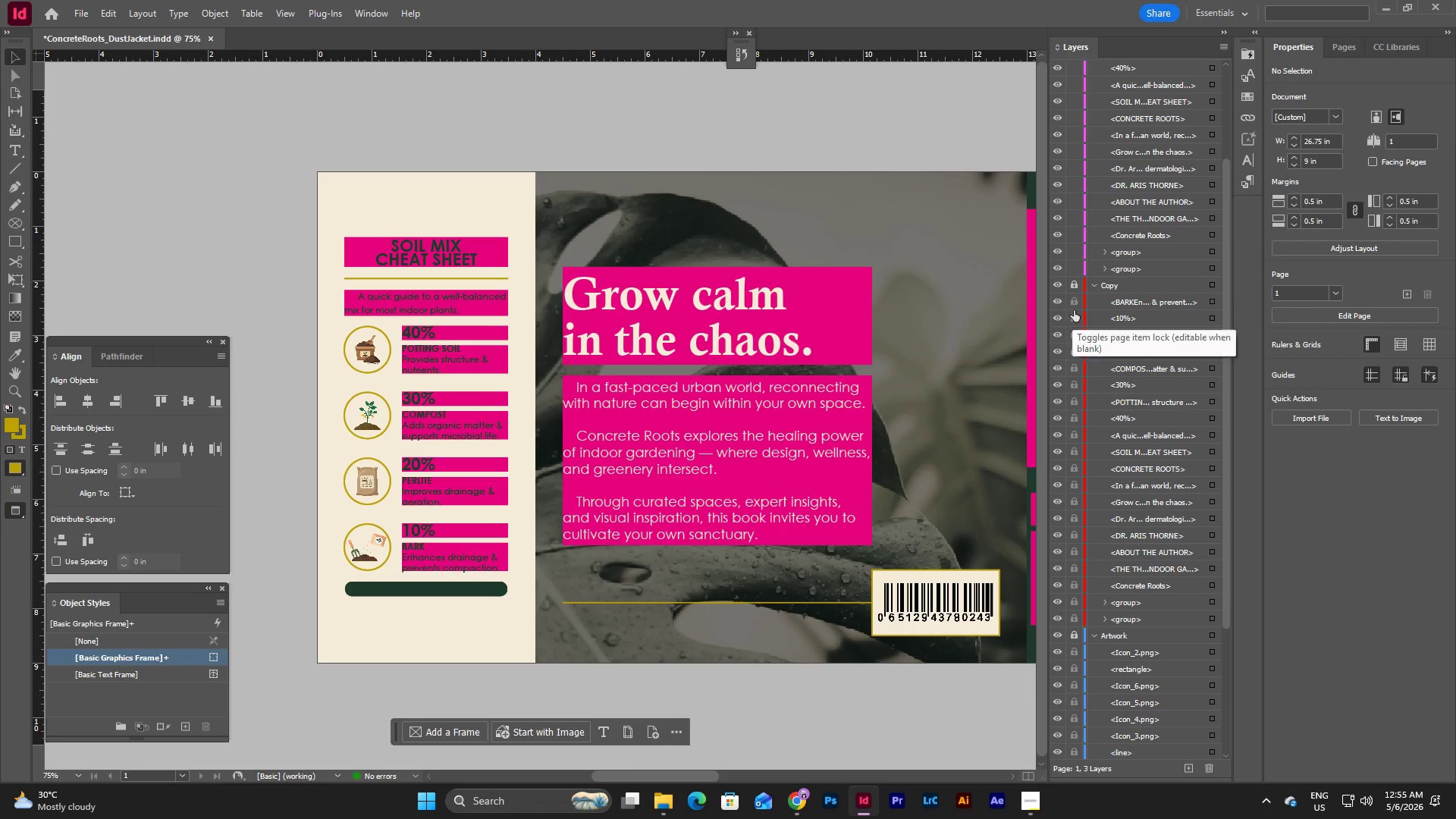 
left_click([1075, 288])
 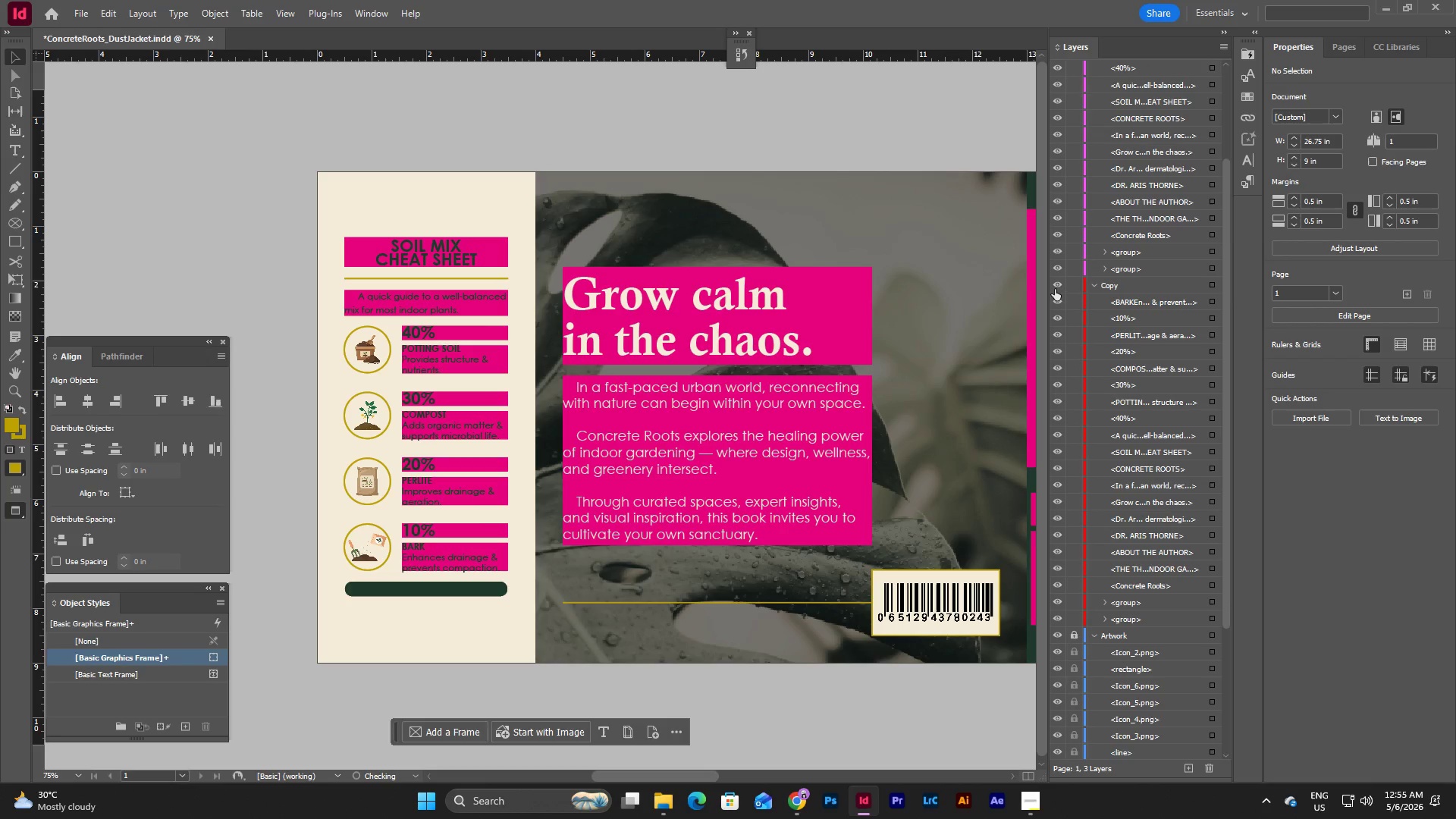 
left_click([1055, 289])
 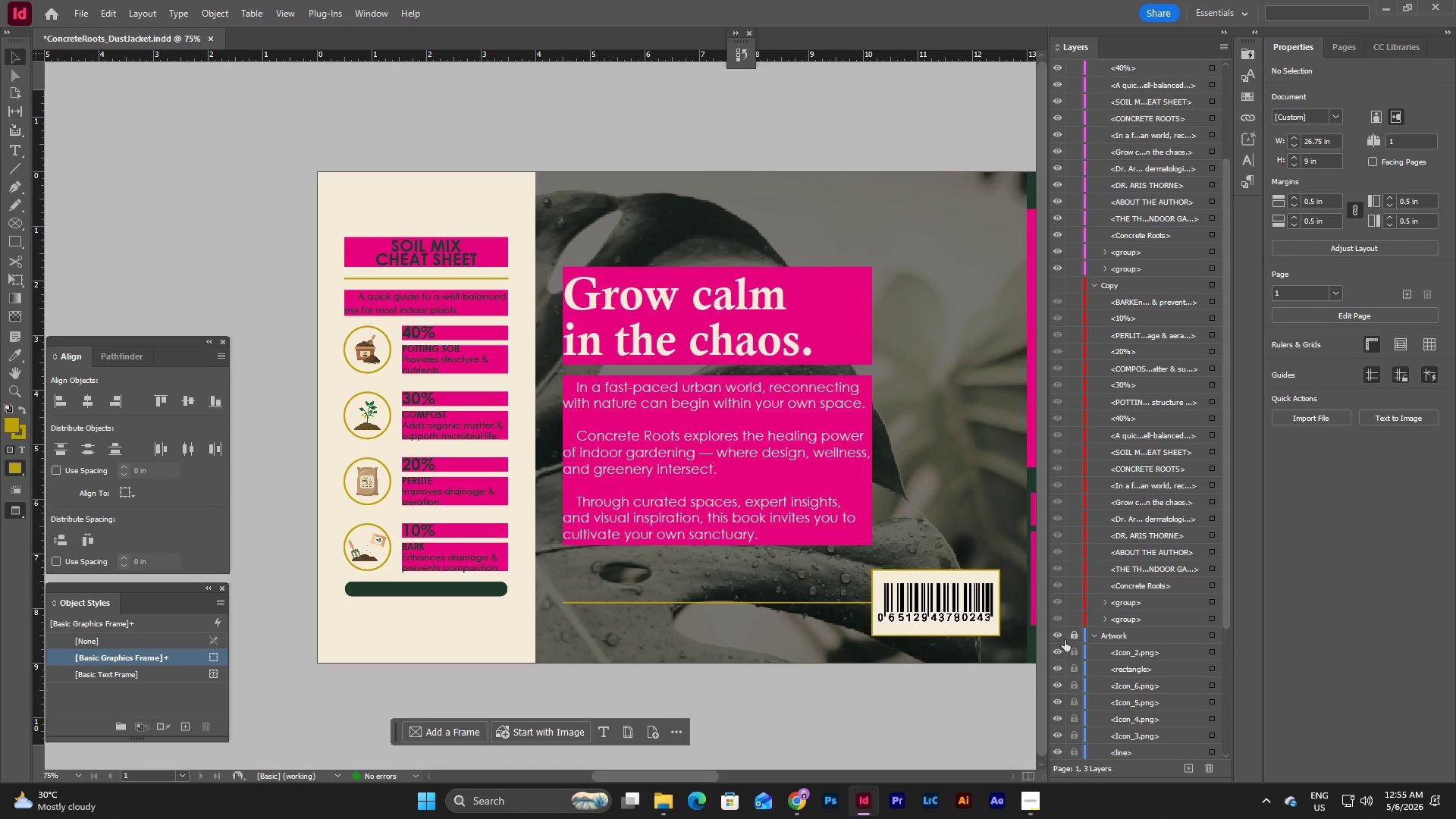 
left_click([1056, 635])
 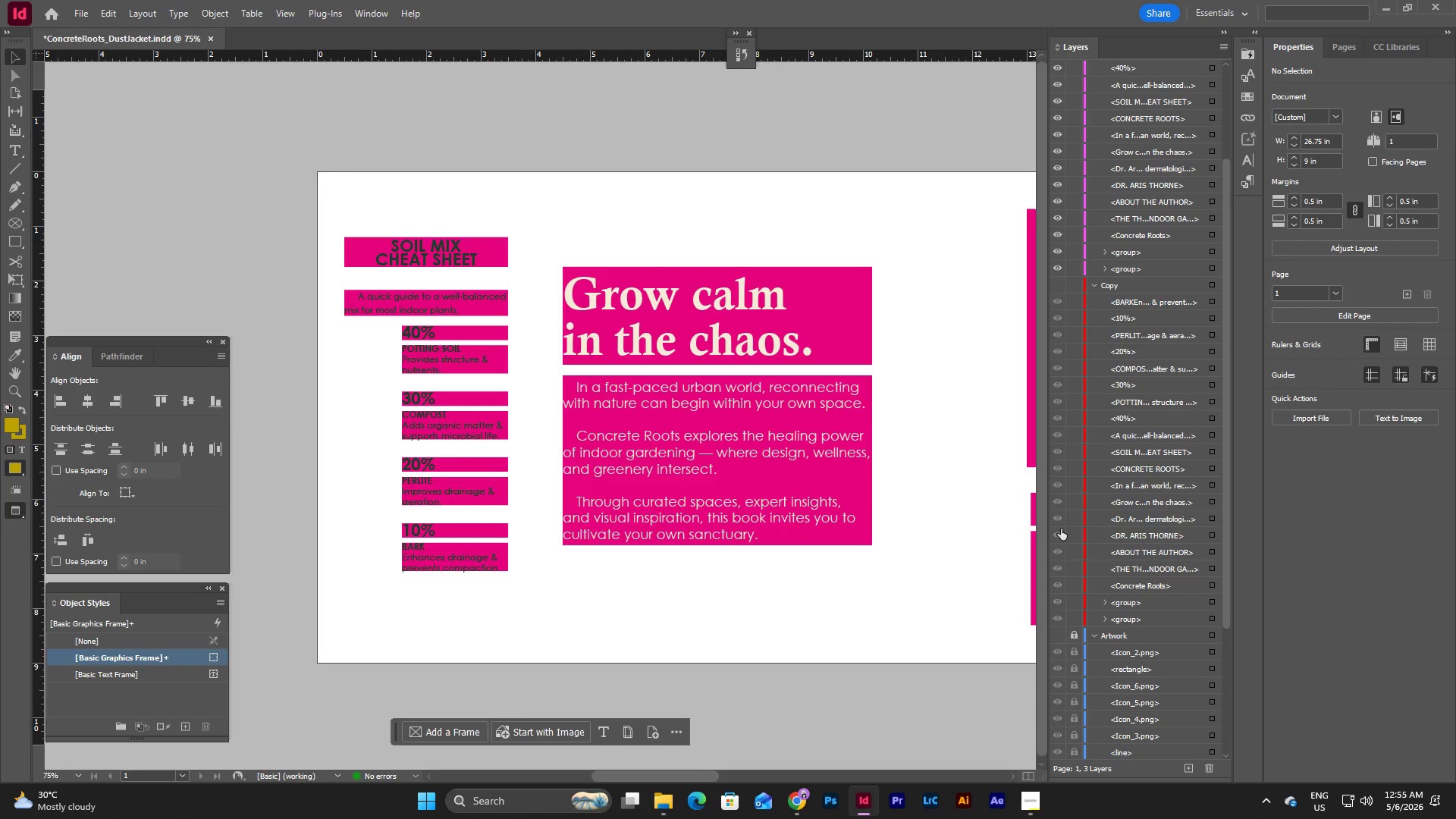 
left_click_drag(start_coordinate=[698, 780], to_coordinate=[708, 759])
 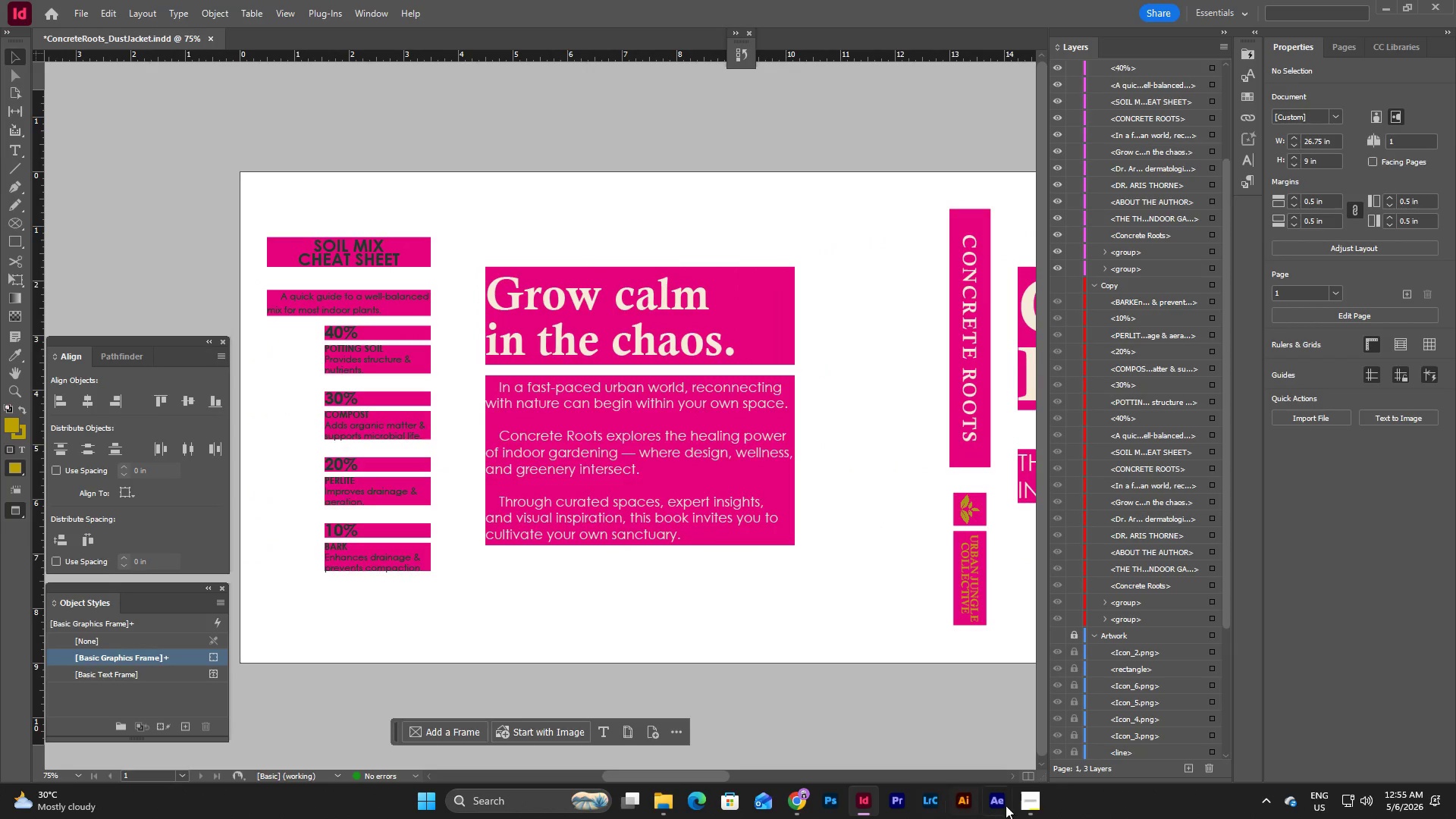 
left_click([1024, 808])